 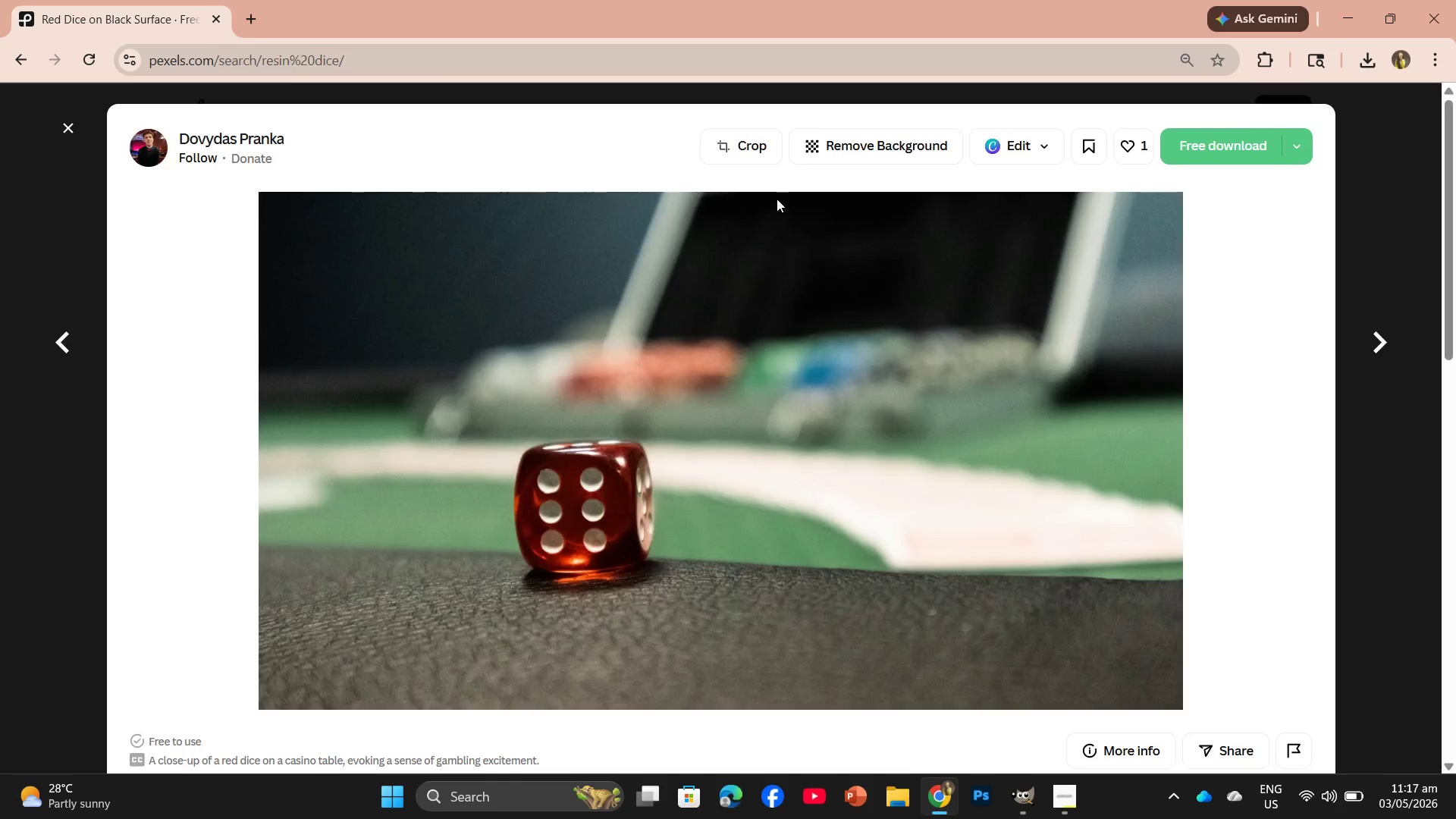 
left_click_drag(start_coordinate=[446, 117], to_coordinate=[331, 131])
 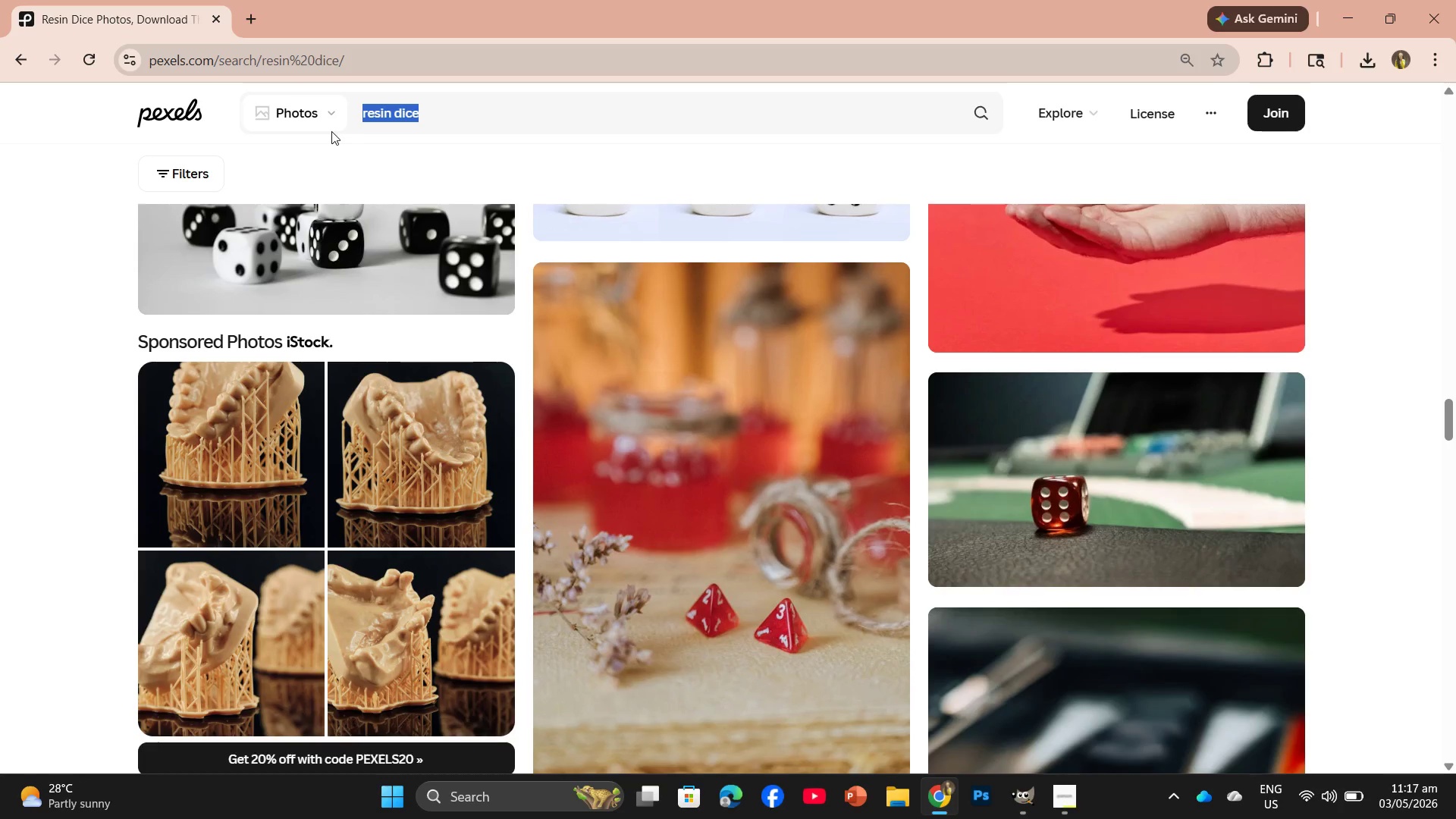 
key(Control+V)
 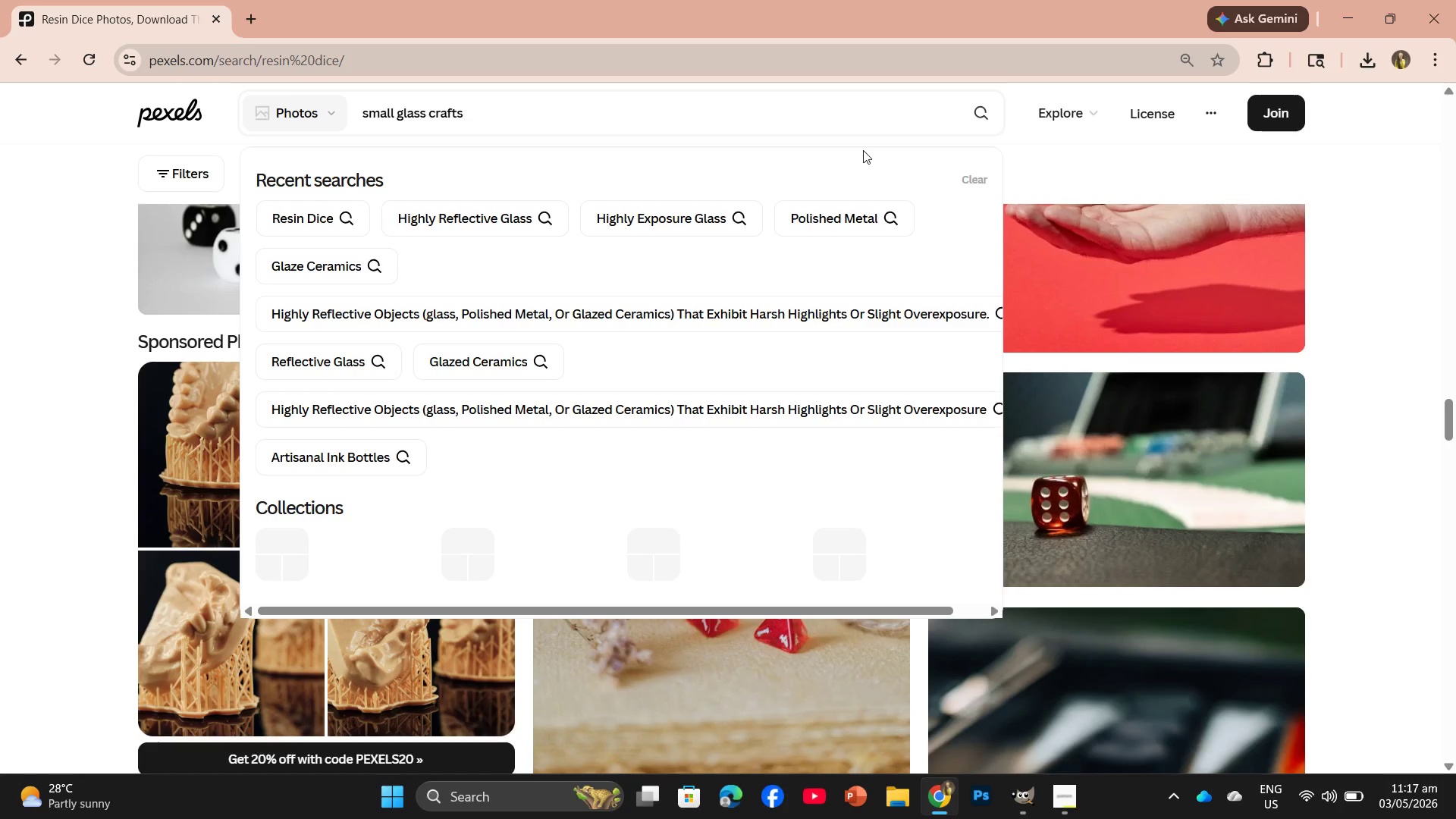 
key(Enter)
 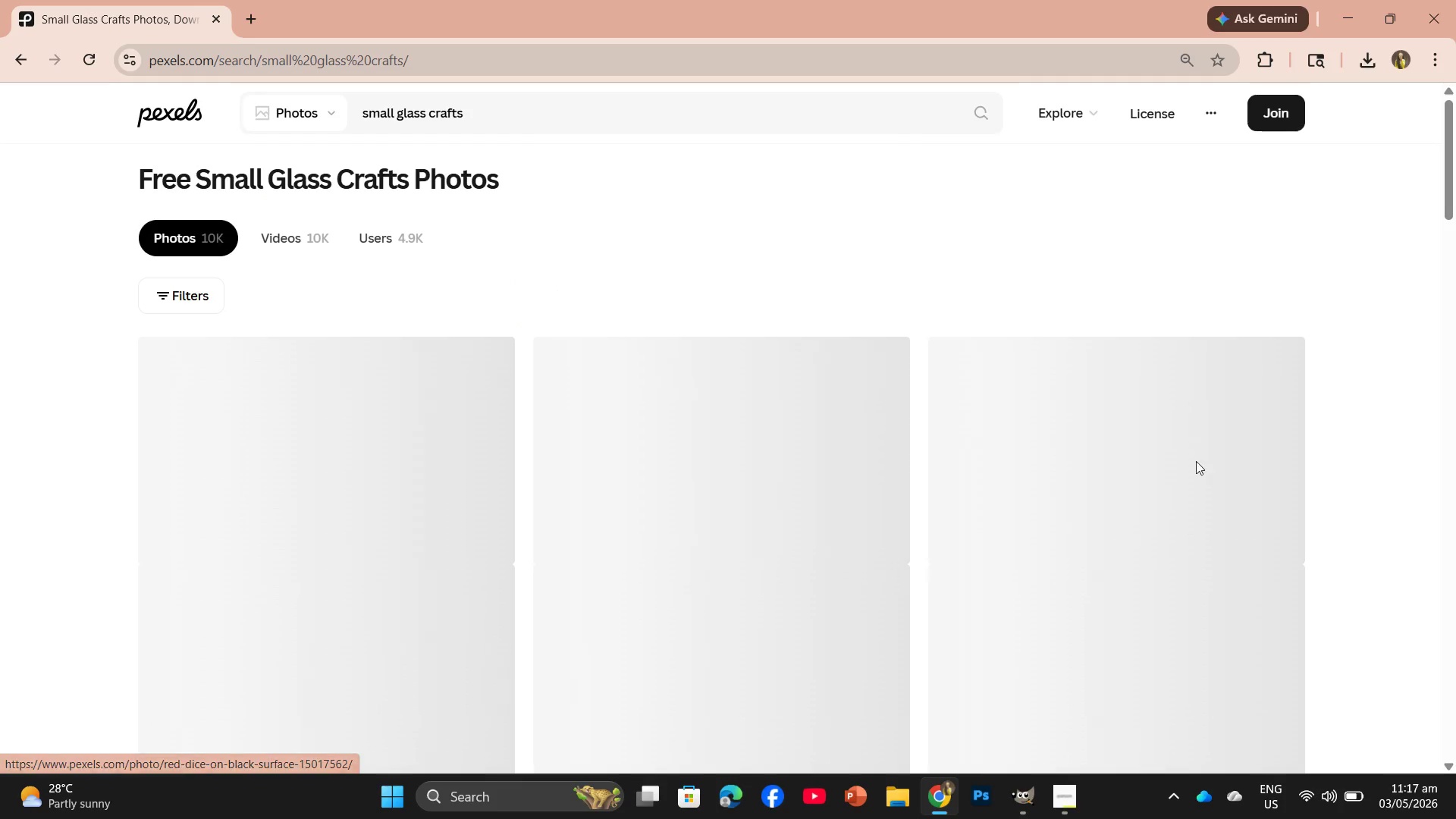 
scroll: coordinate [1122, 444], scroll_direction: down, amount: 2.0
 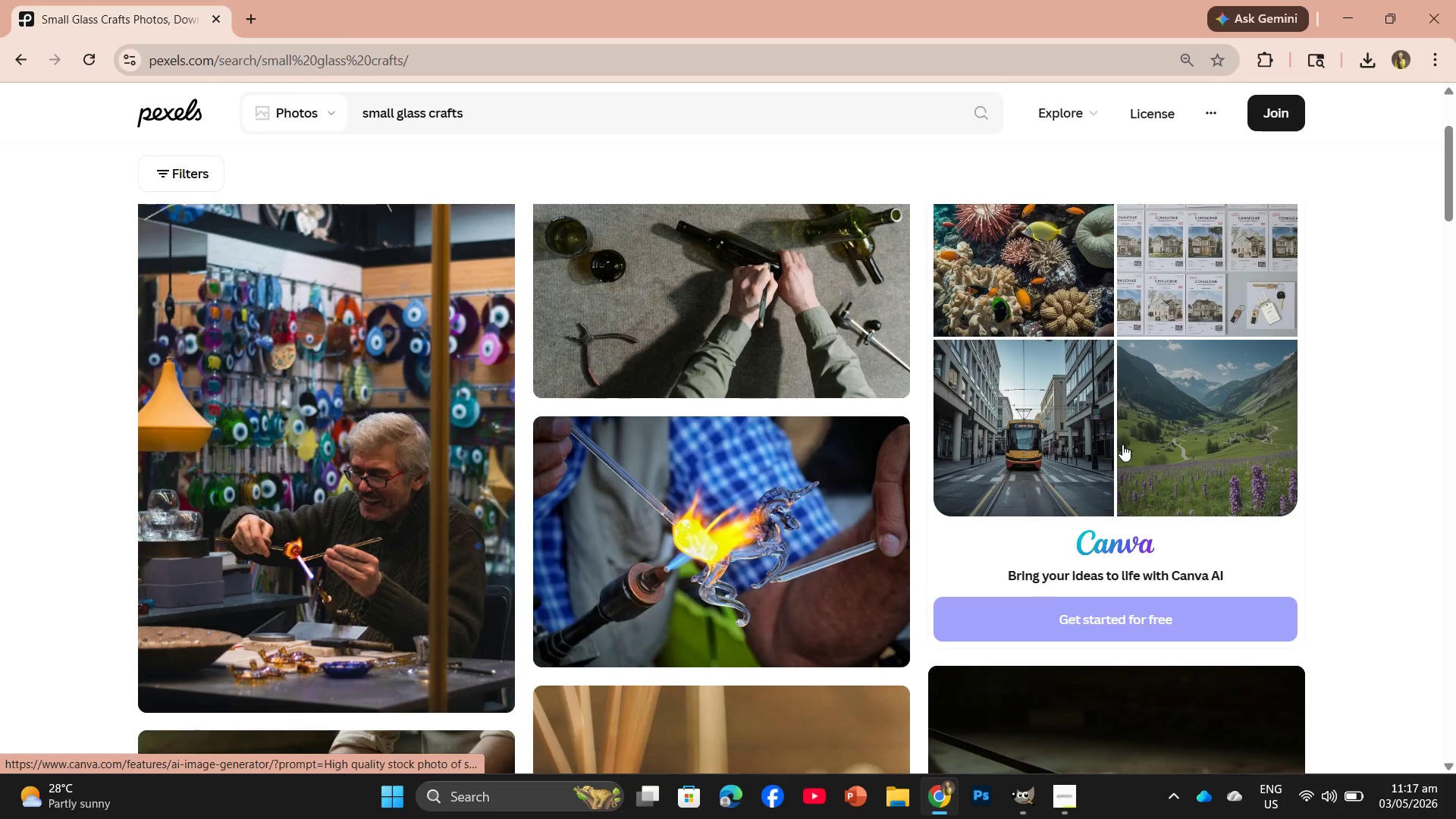 
scroll: coordinate [1122, 444], scroll_direction: up, amount: 1.0
 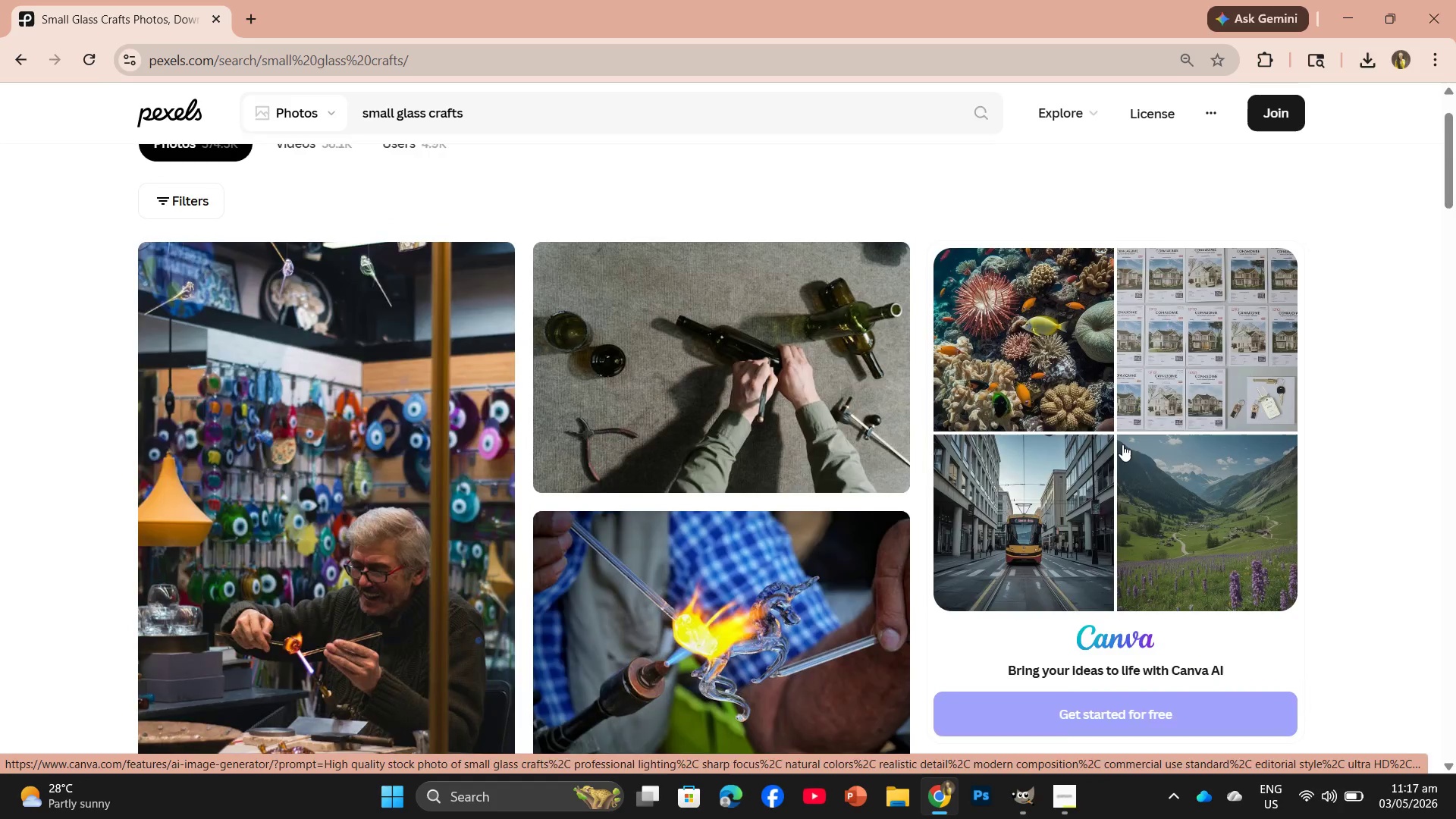 
scroll: coordinate [1116, 449], scroll_direction: down, amount: 15.0
 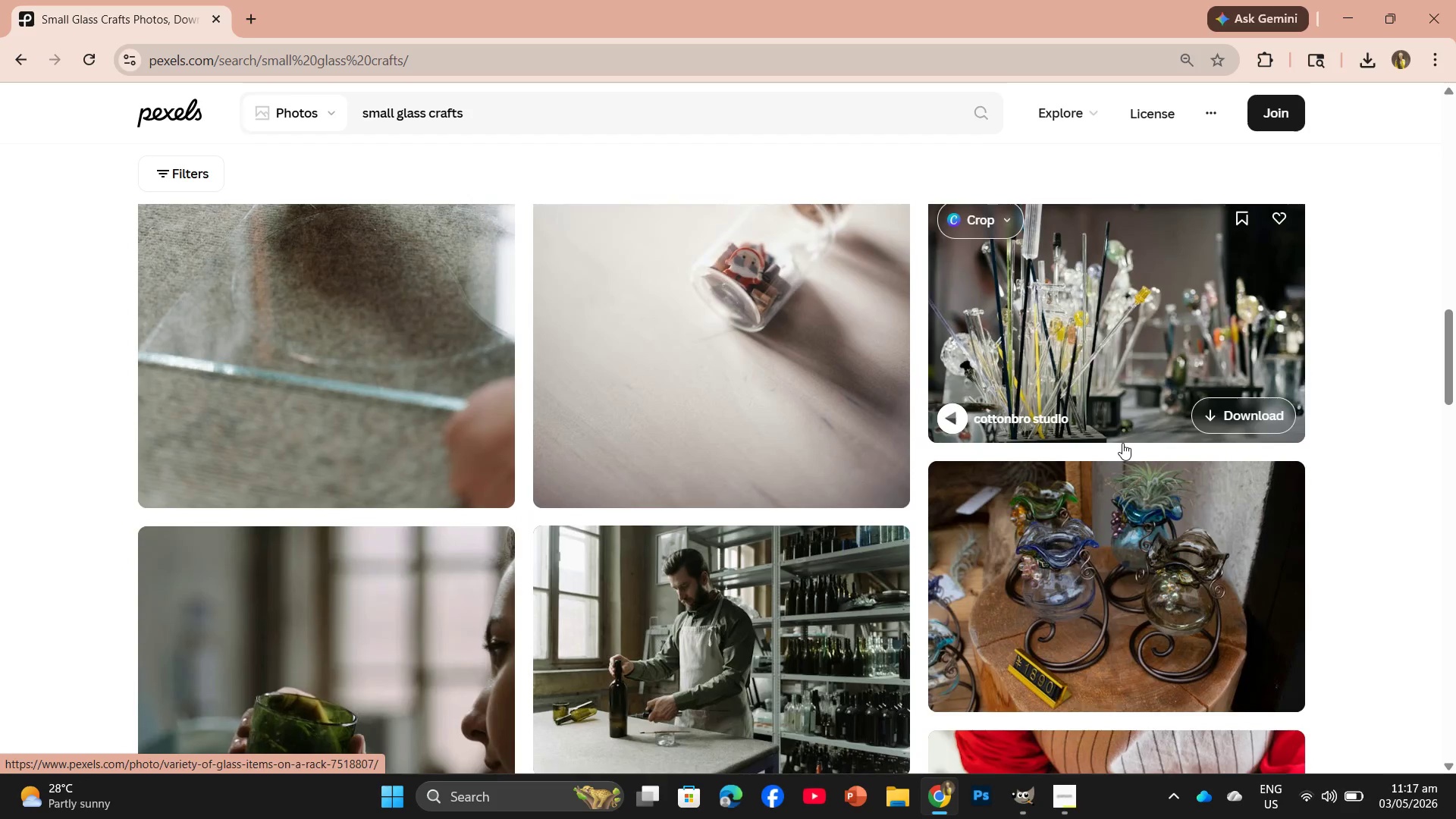 
scroll: coordinate [1126, 439], scroll_direction: up, amount: 3.0
 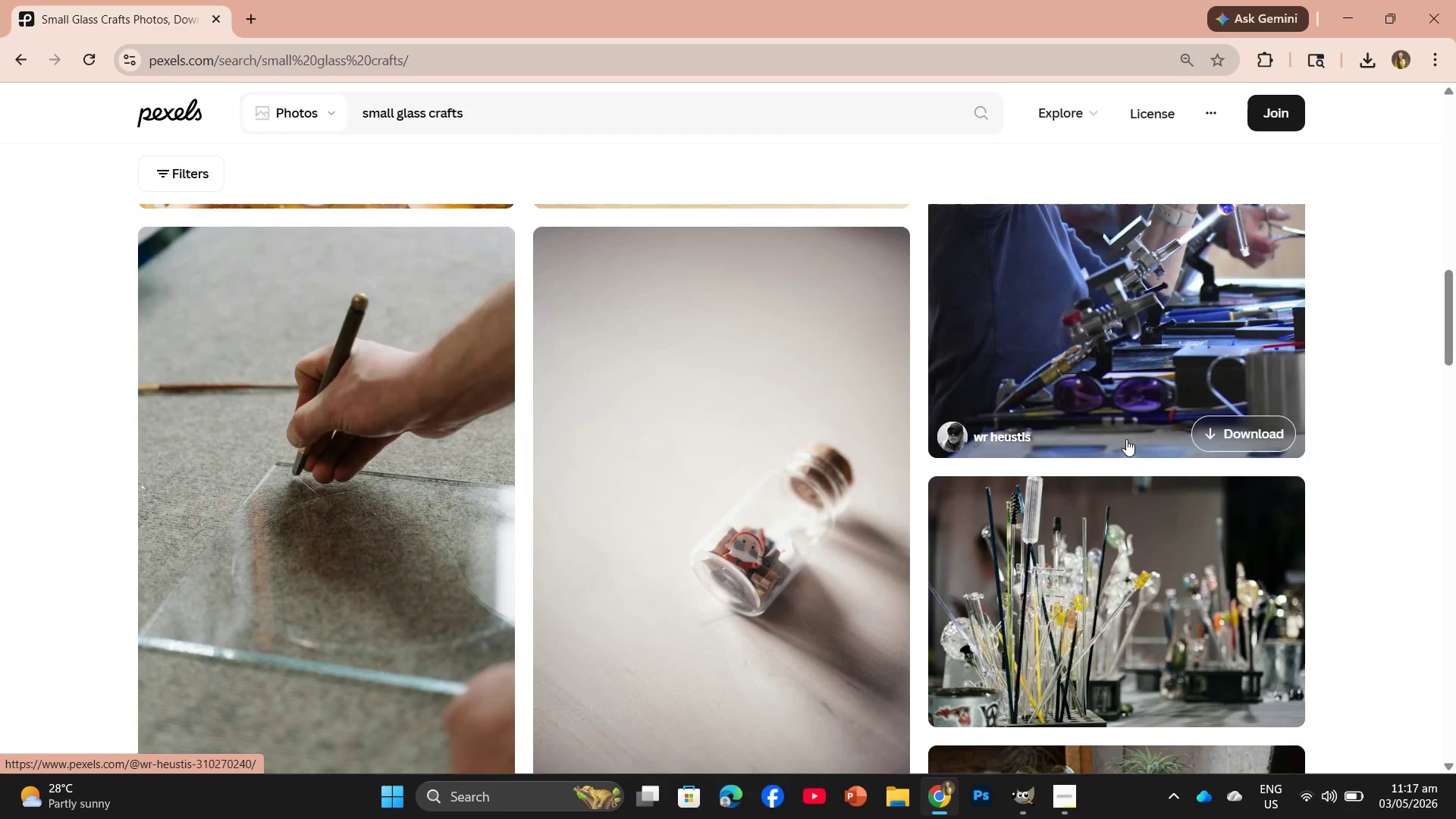 
scroll: coordinate [1118, 446], scroll_direction: down, amount: 37.0
 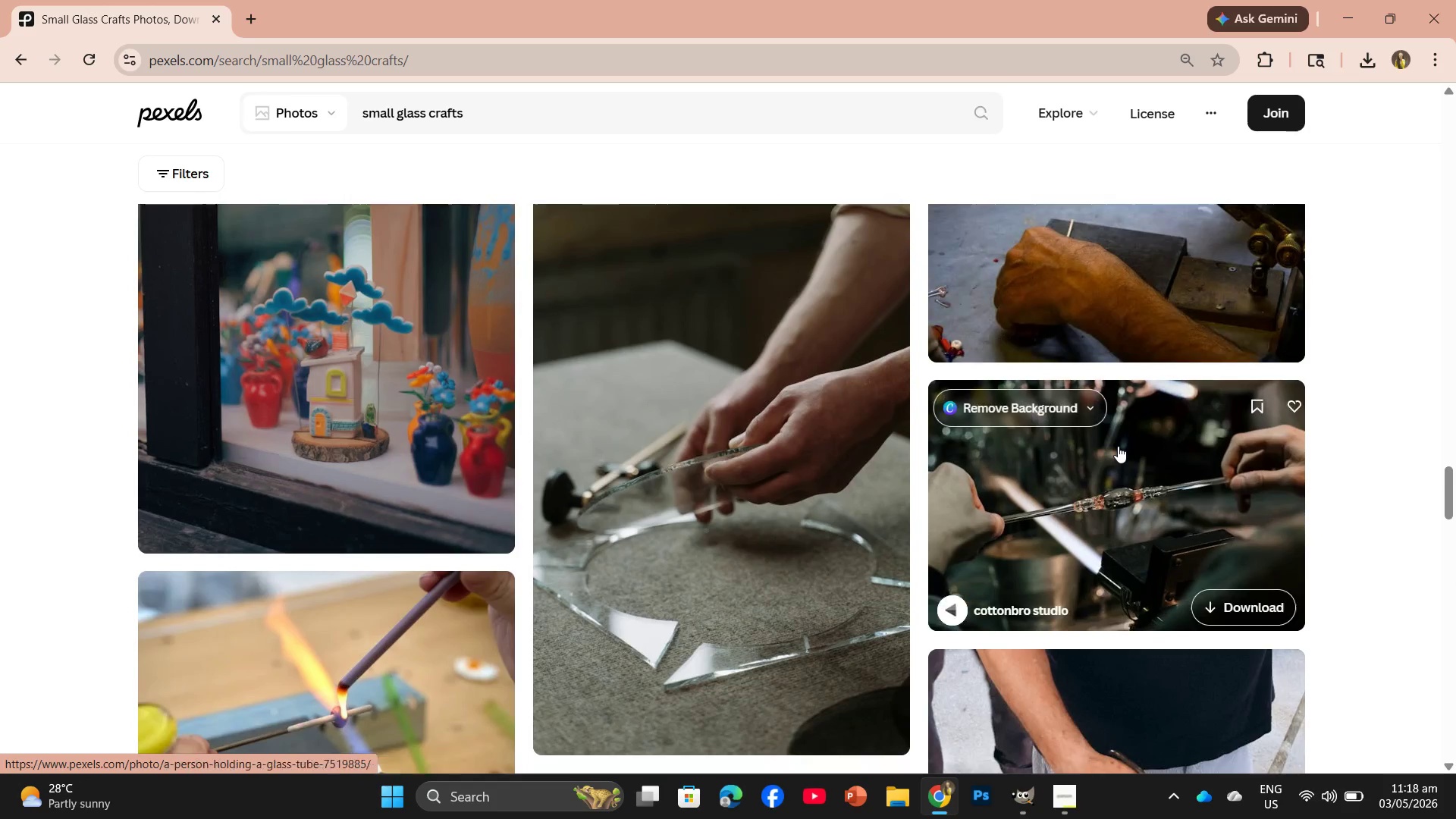 
scroll: coordinate [1119, 499], scroll_direction: down, amount: 31.0
 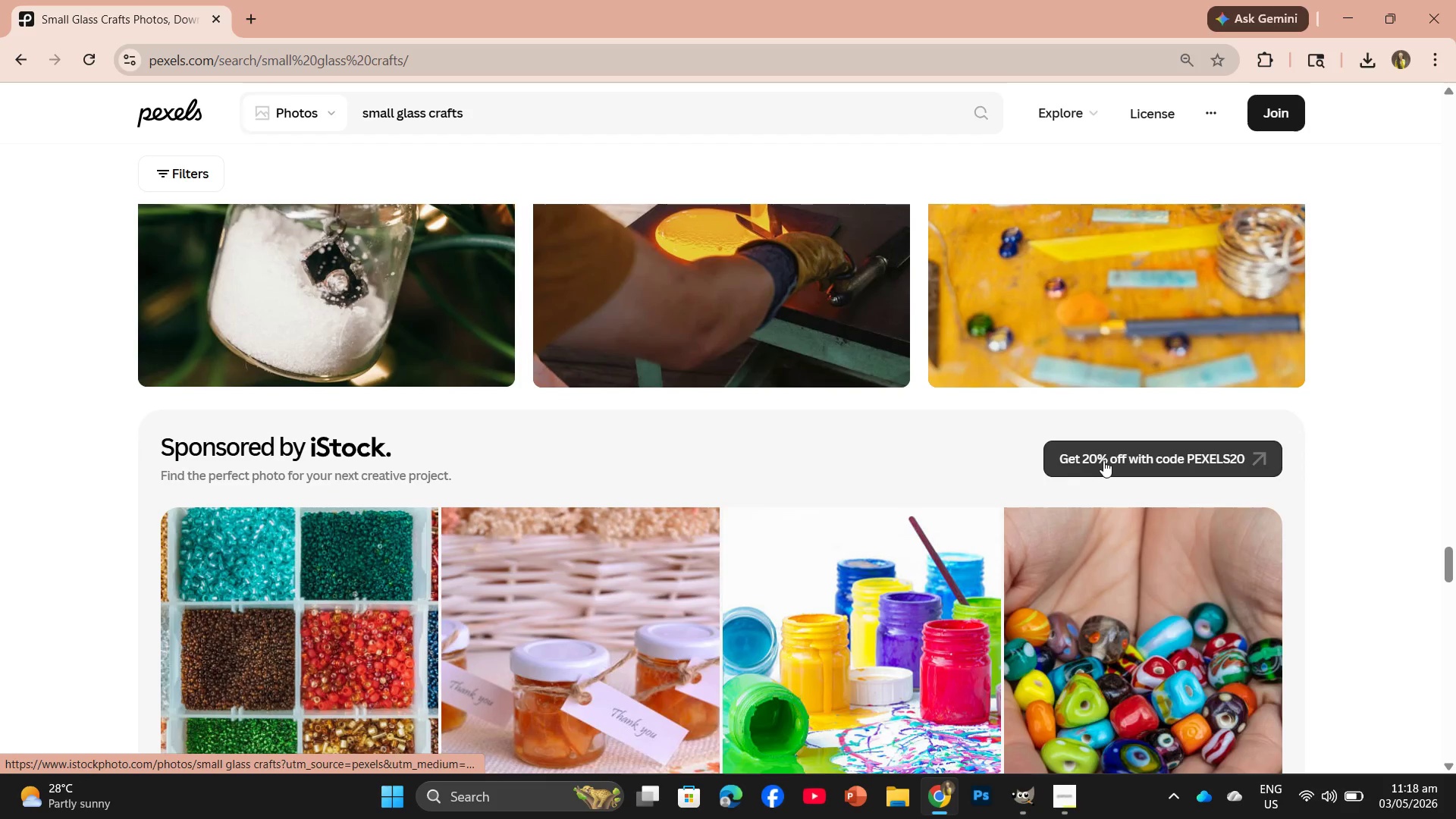 
scroll: coordinate [1103, 460], scroll_direction: down, amount: 1.0
 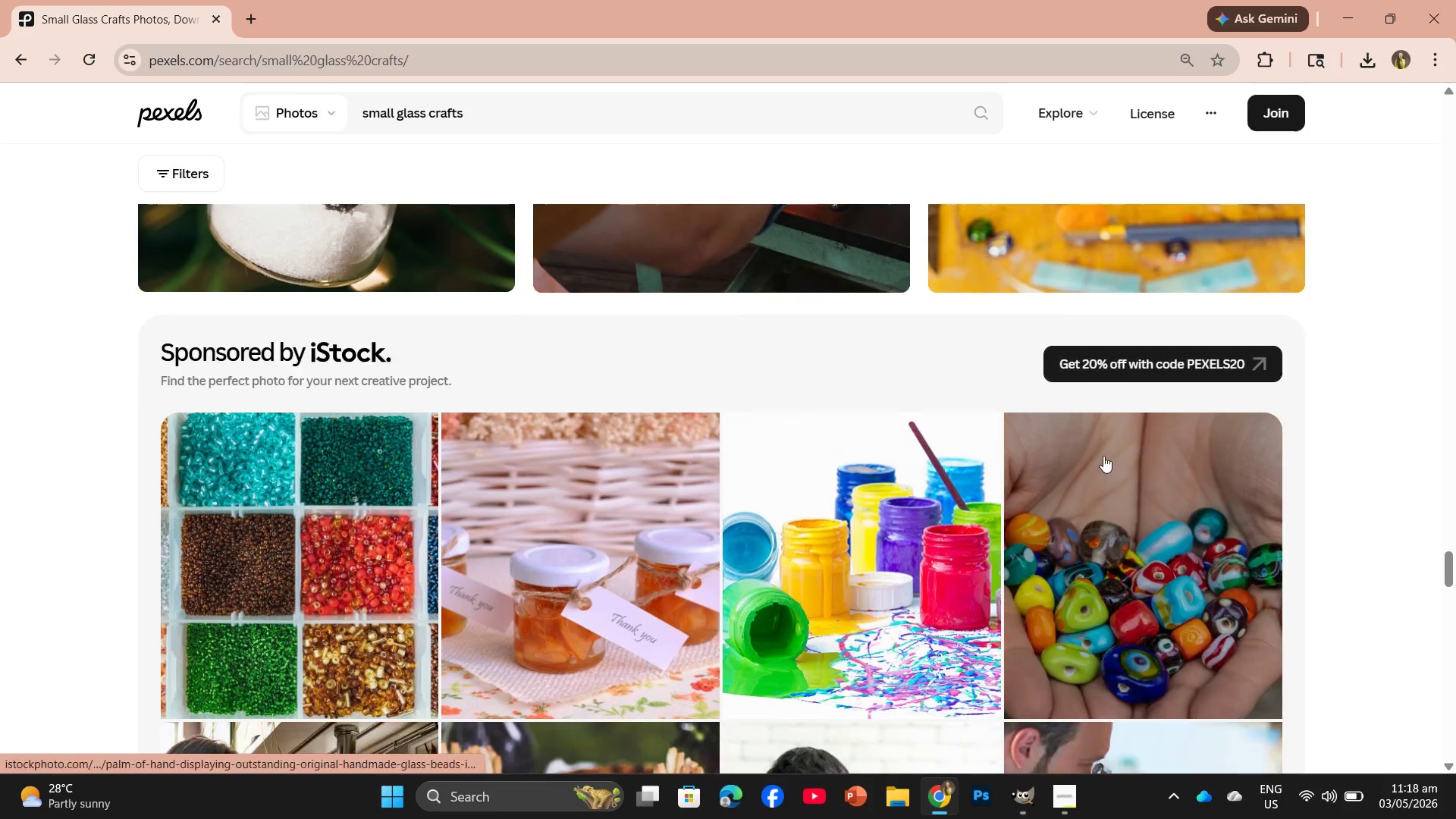 
scroll: coordinate [1102, 456], scroll_direction: up, amount: 4.0
 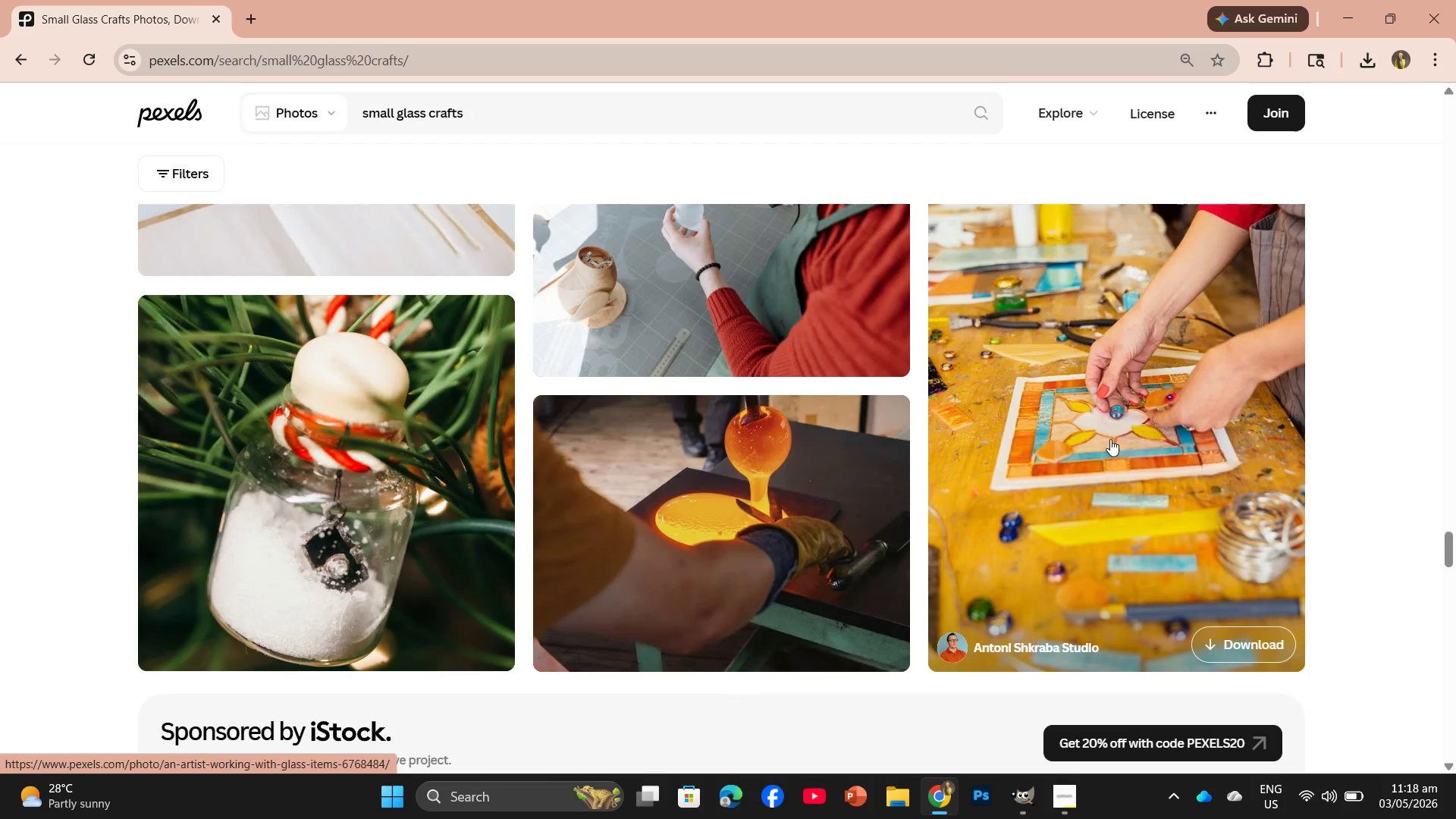 
scroll: coordinate [1127, 438], scroll_direction: down, amount: 17.0
 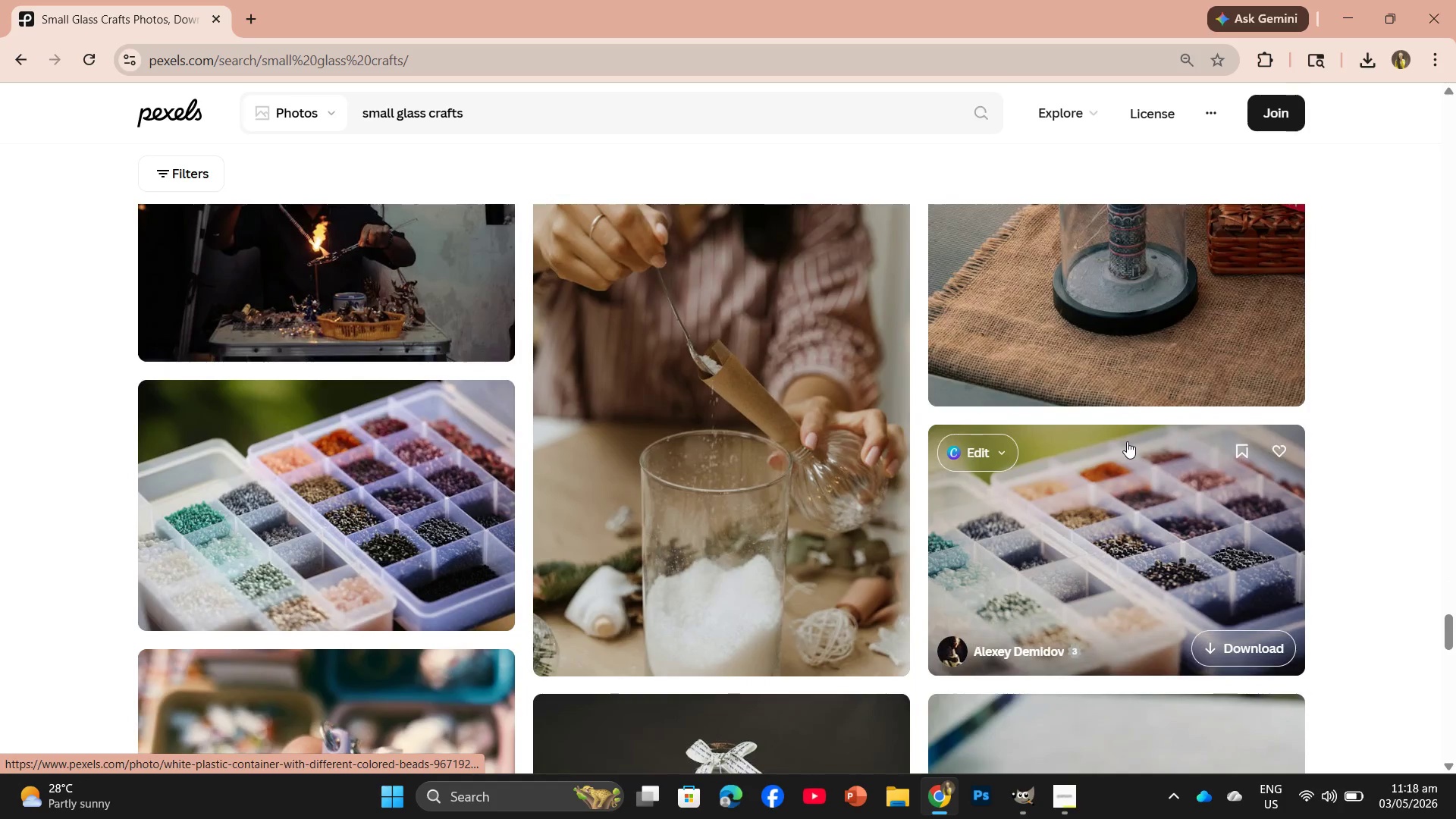 
scroll: coordinate [1127, 441], scroll_direction: up, amount: 4.0
 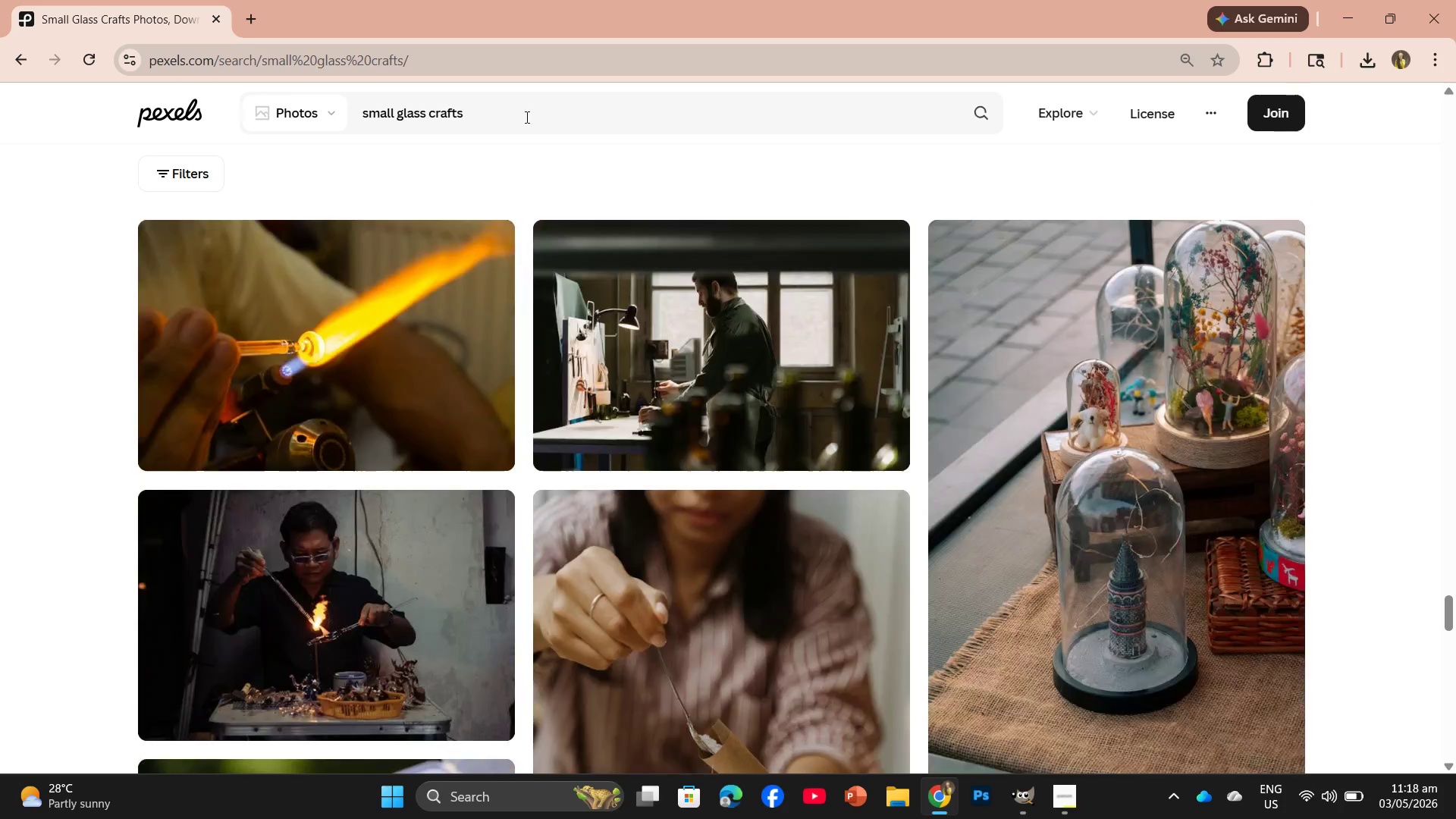 
left_click_drag(start_coordinate=[482, 131], to_coordinate=[475, 127])
 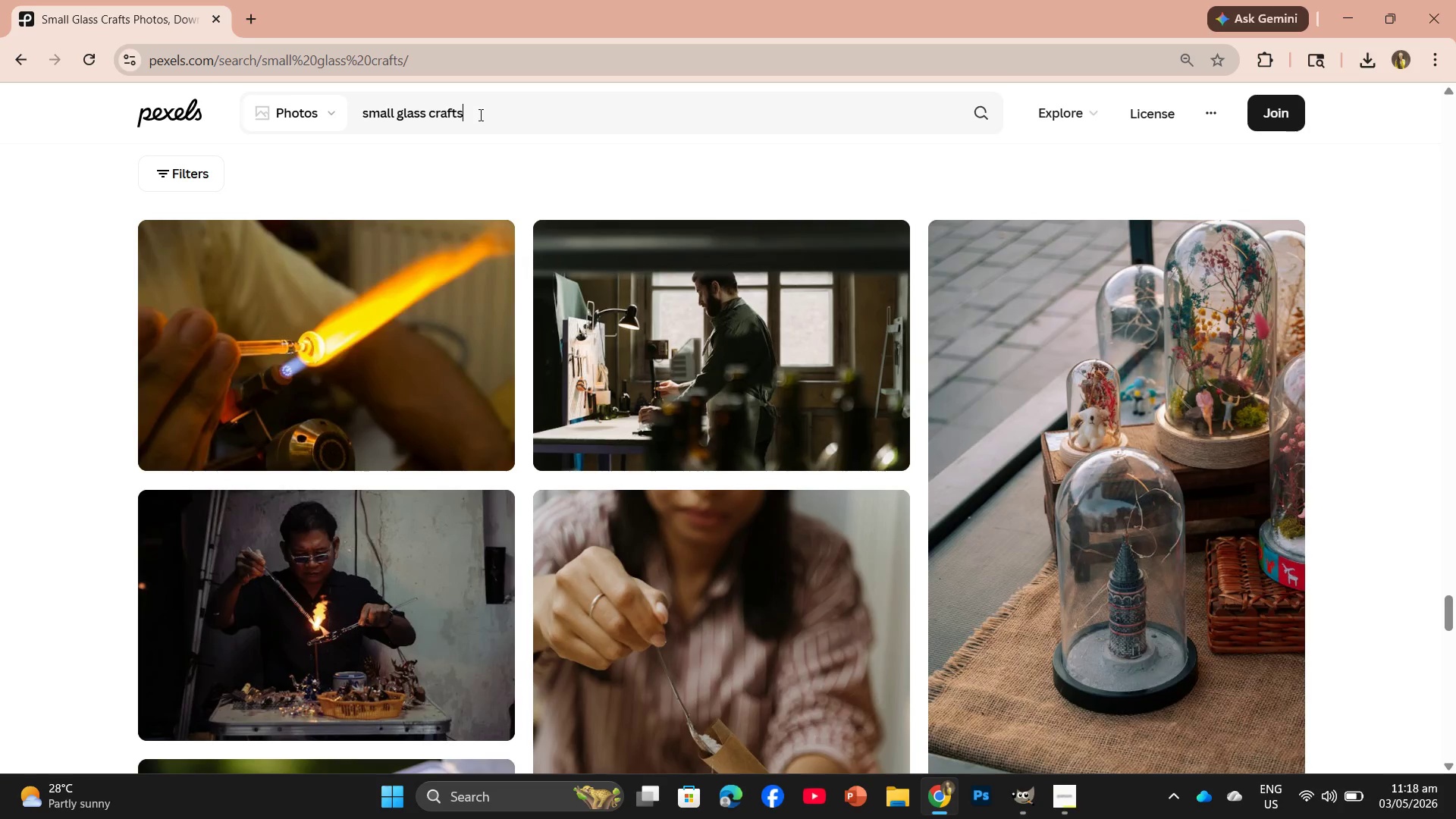 
left_click_drag(start_coordinate=[479, 115], to_coordinate=[428, 109])
 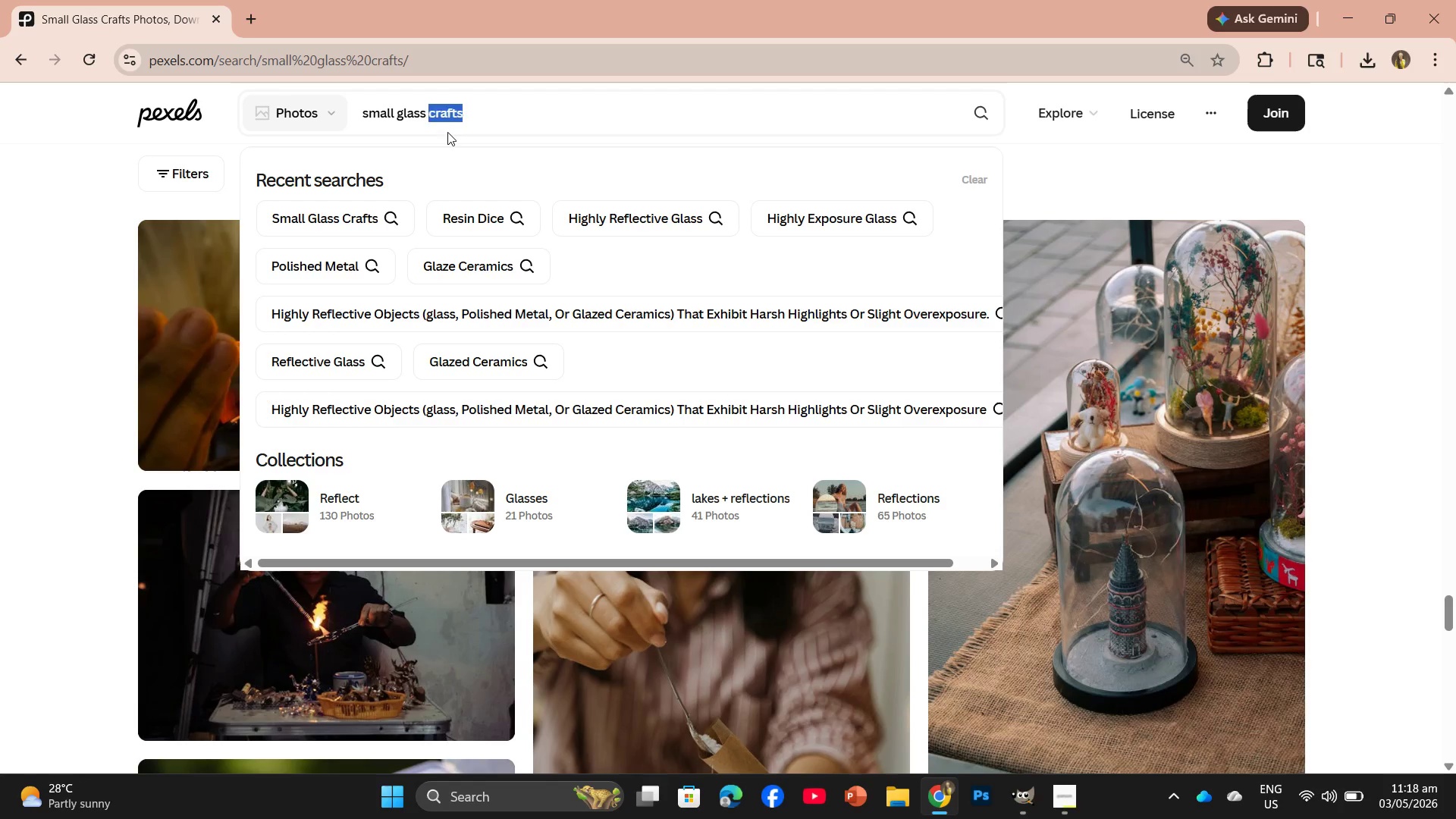 
key(Backspace)
 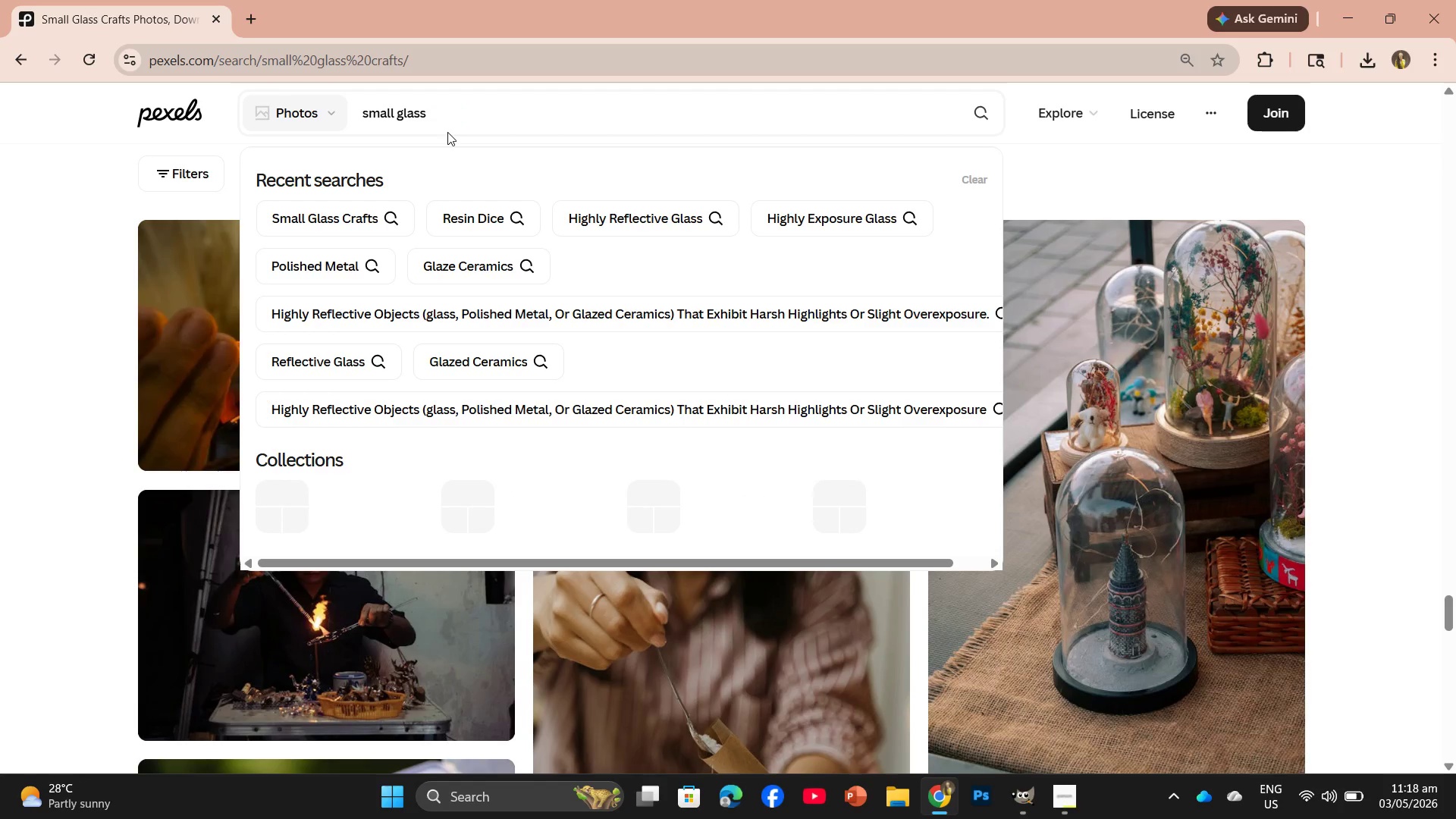 
key(Enter)
 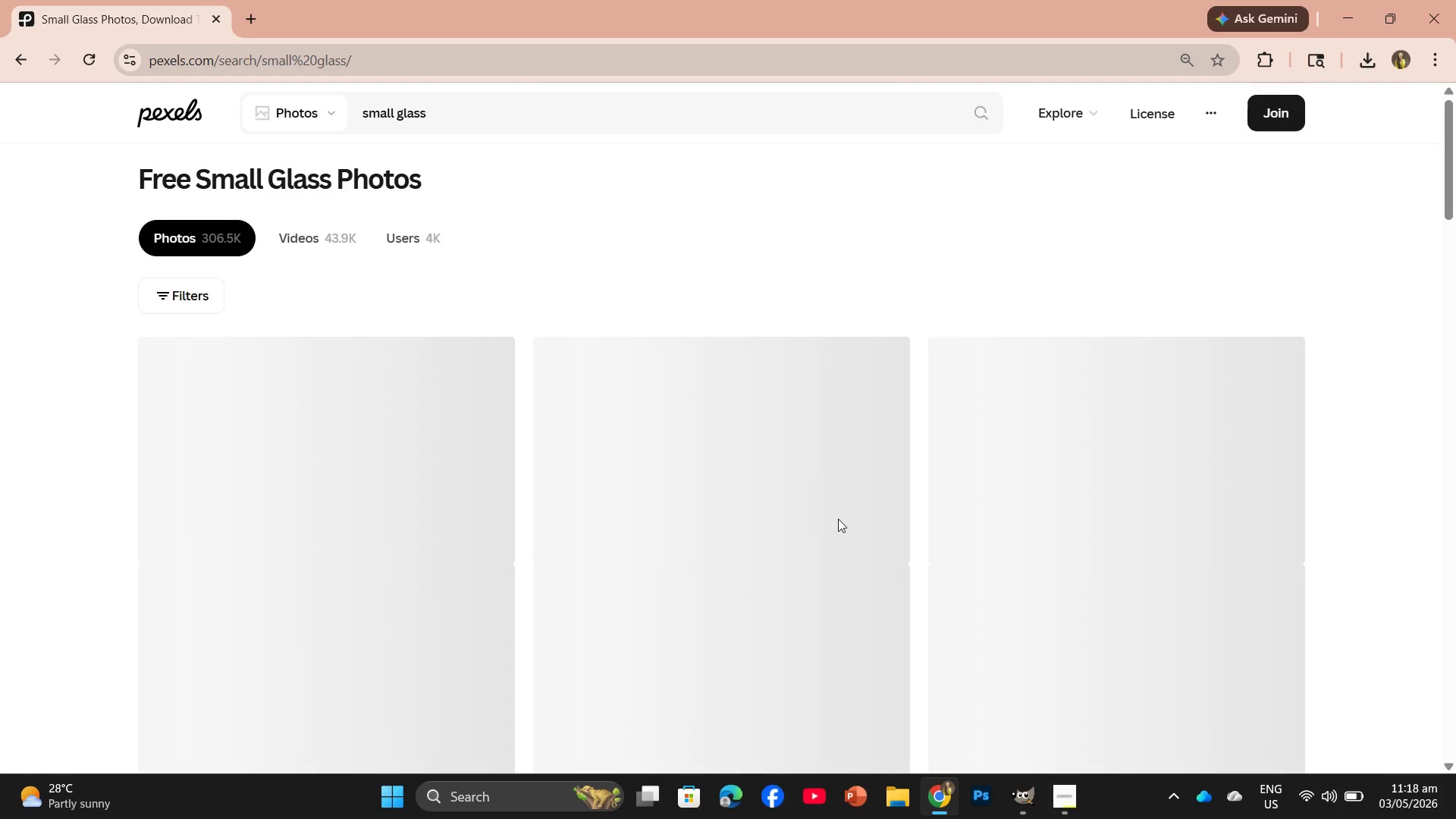 
scroll: coordinate [770, 534], scroll_direction: down, amount: 3.0
 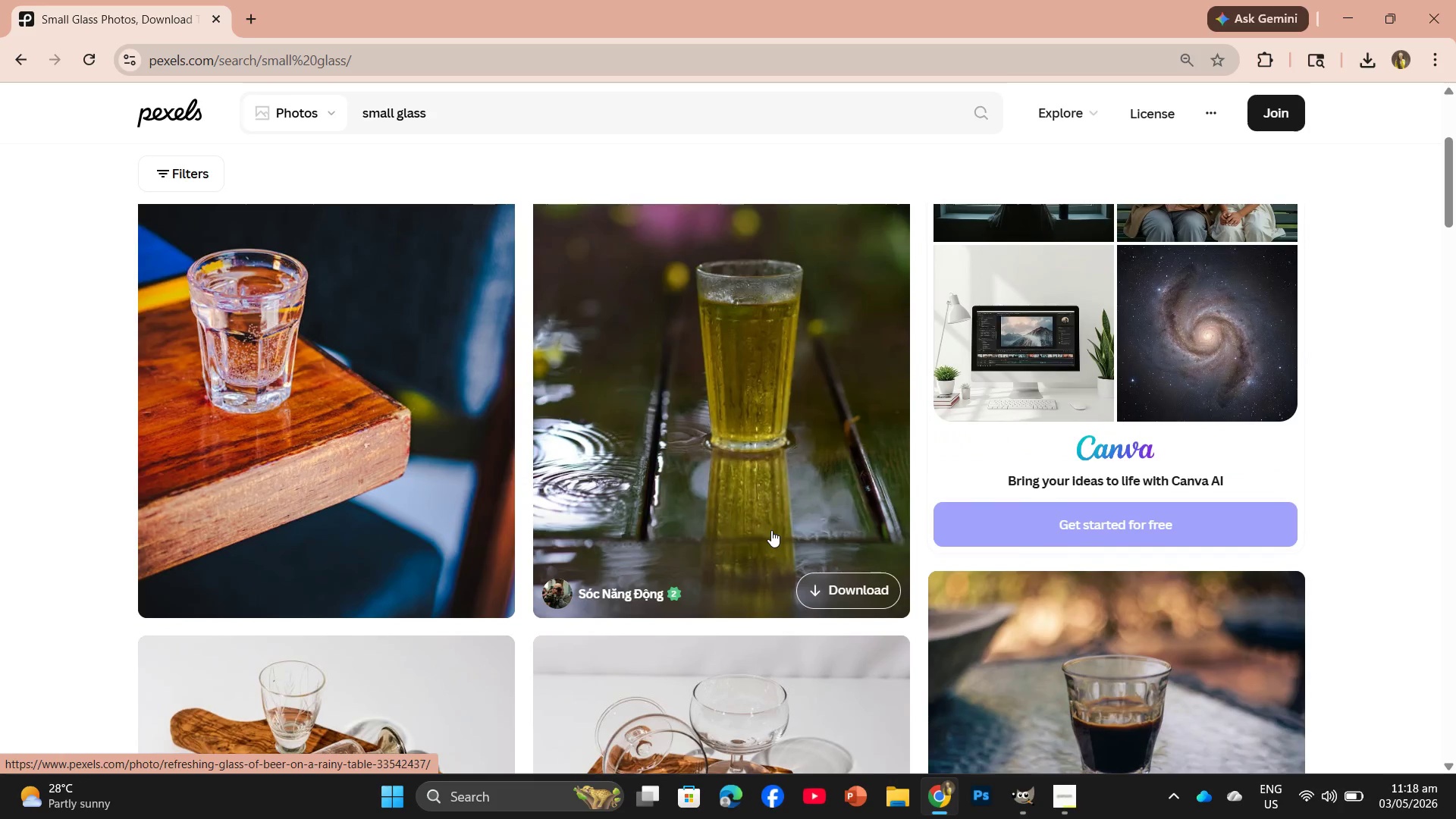 
scroll: coordinate [771, 530], scroll_direction: up, amount: 1.0
 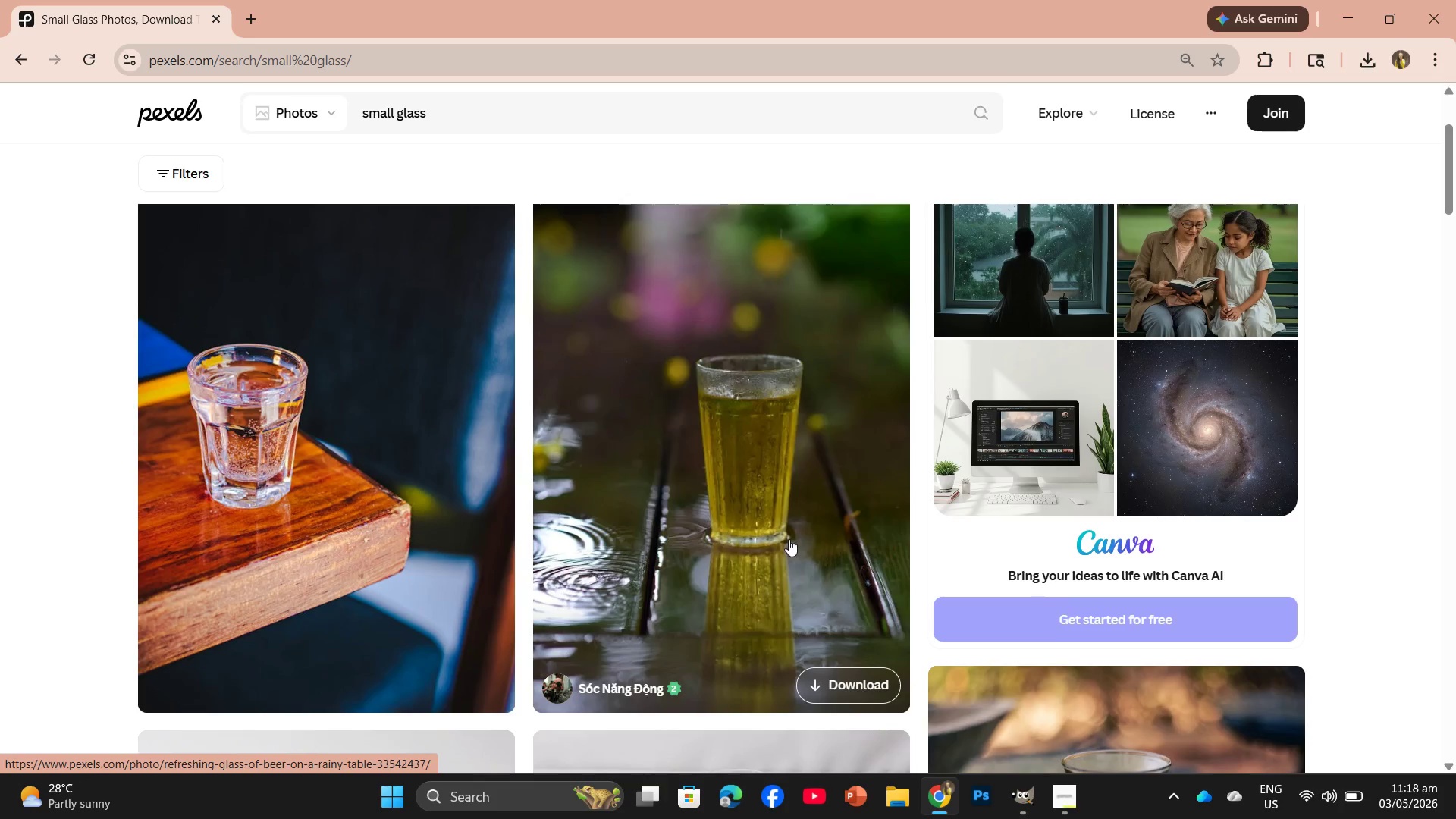 
scroll: coordinate [793, 544], scroll_direction: down, amount: 2.0
 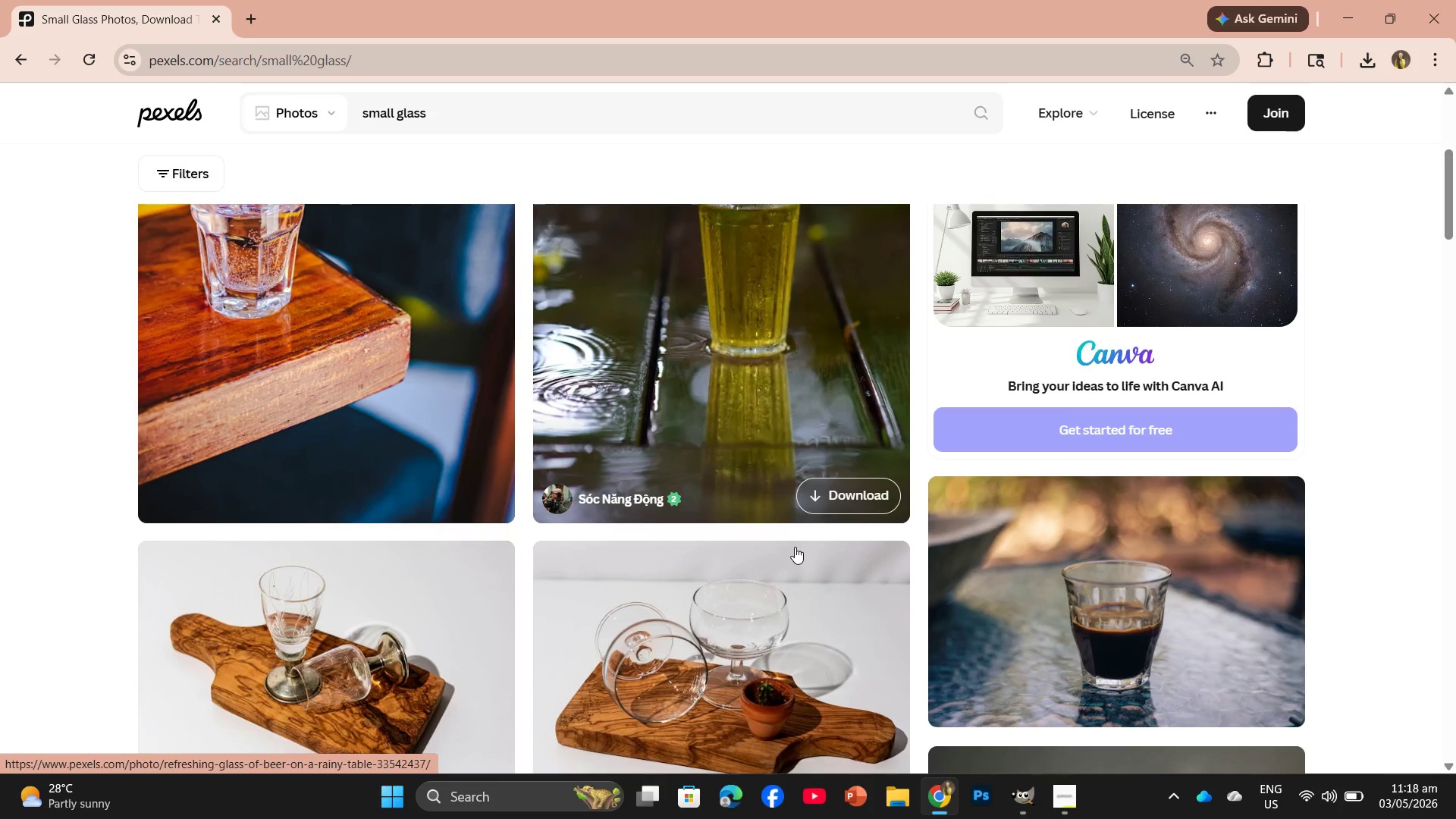 
scroll: coordinate [796, 547], scroll_direction: up, amount: 3.0
 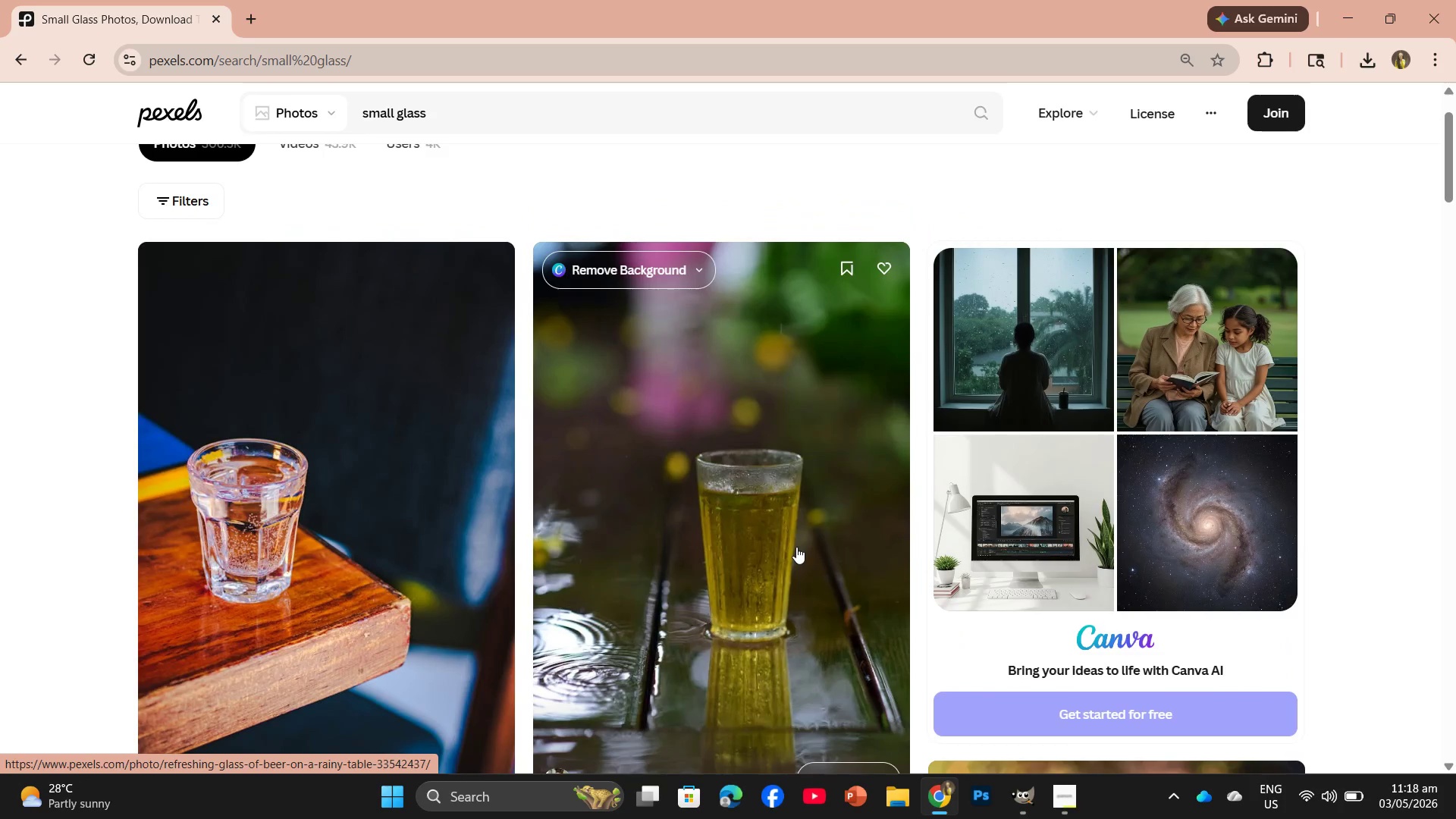 
scroll: coordinate [796, 547], scroll_direction: none, amount: 0.0
 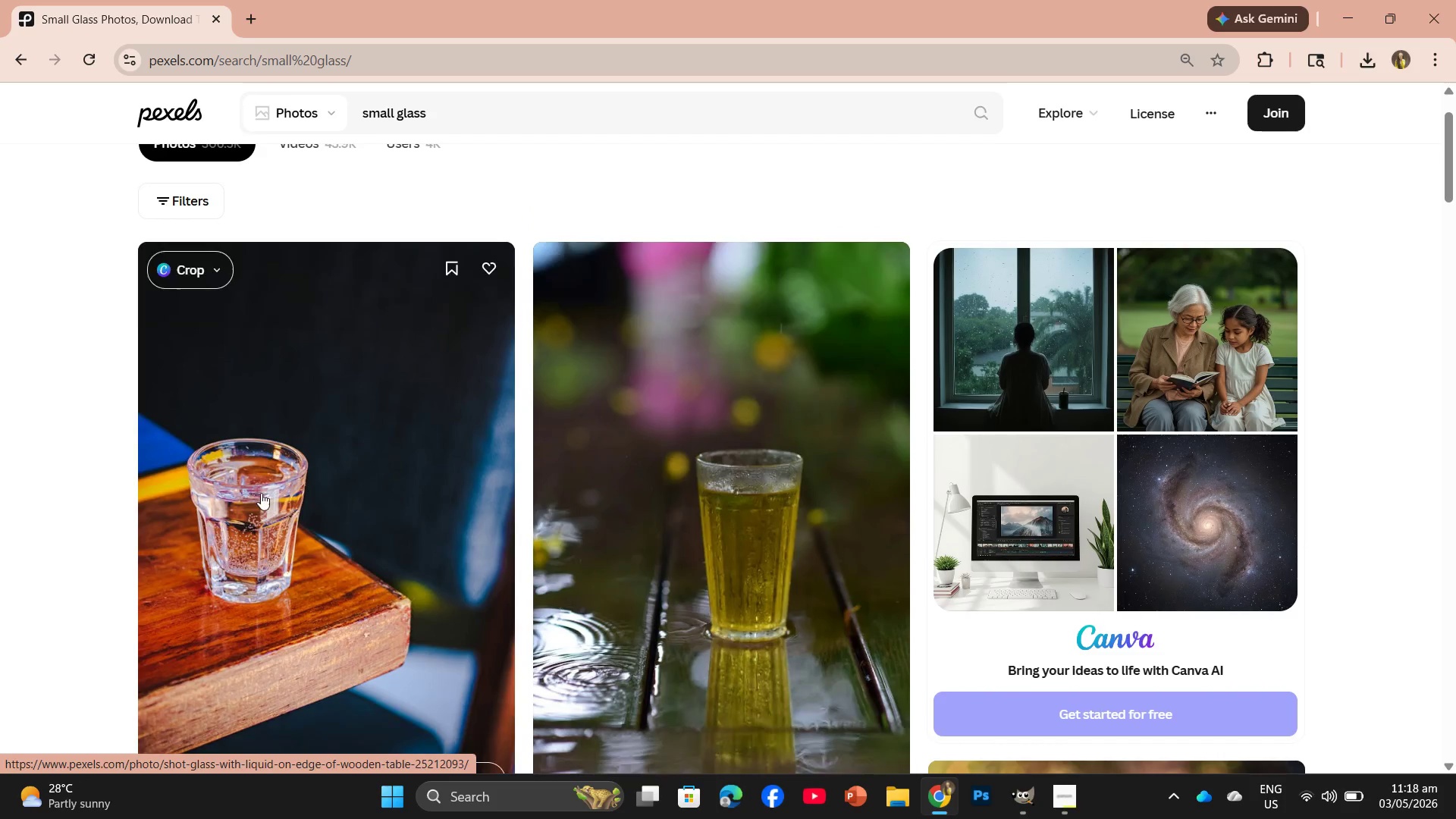 
left_click([261, 493])
 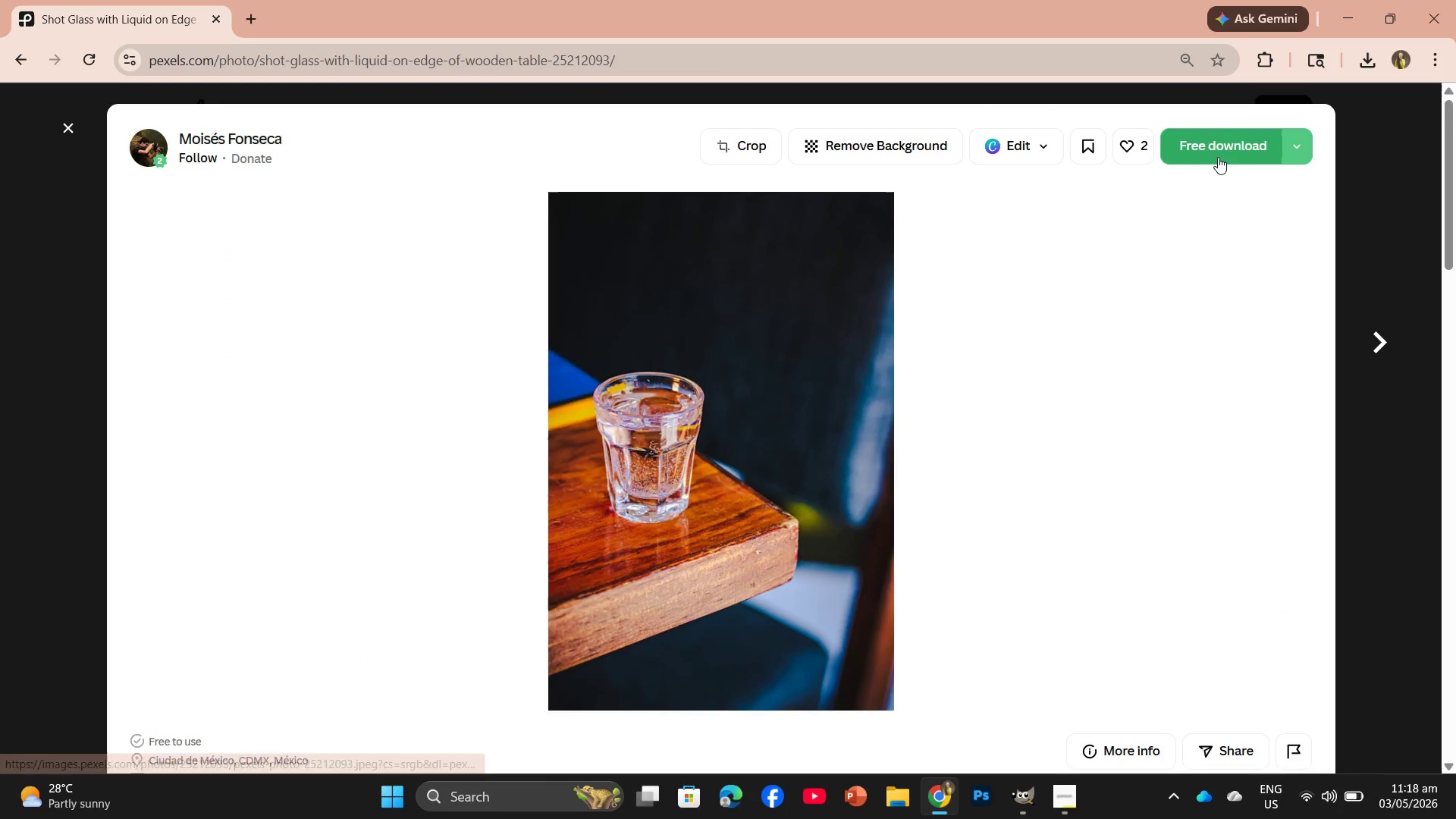 
left_click([1218, 154])
 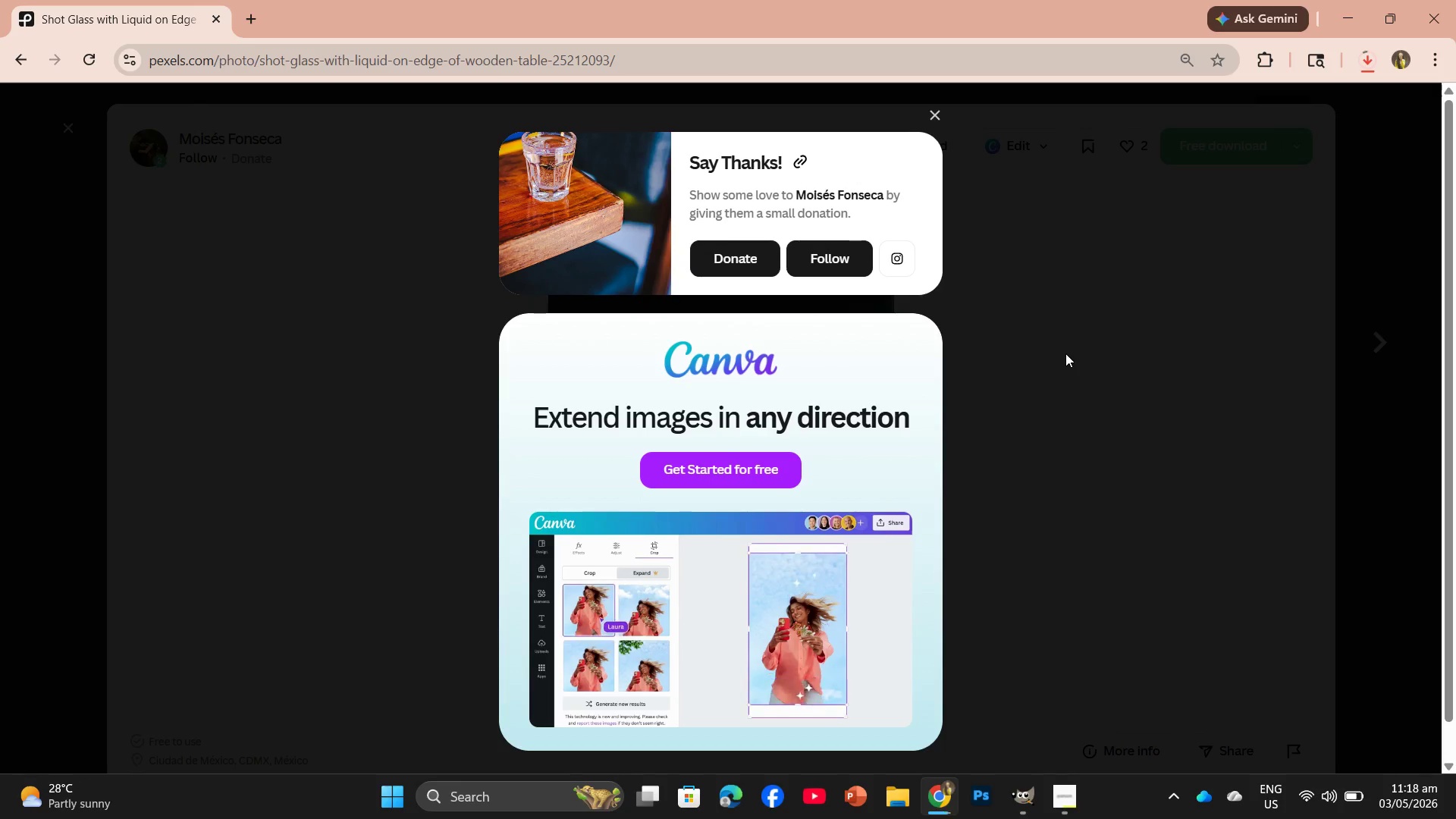 
wait(7.5)
 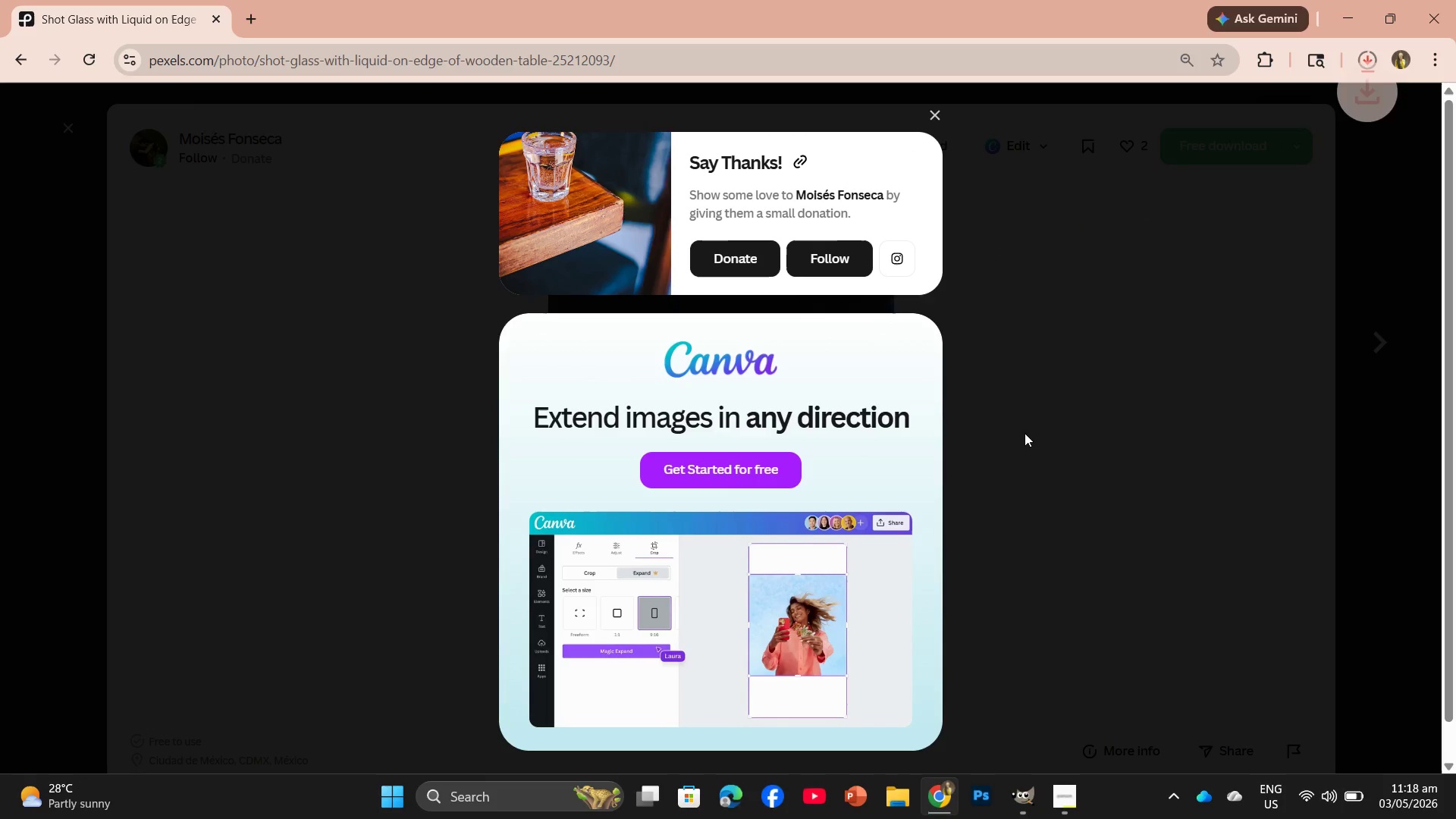 
left_click_drag(start_coordinate=[1241, 116], to_coordinate=[372, 265])
 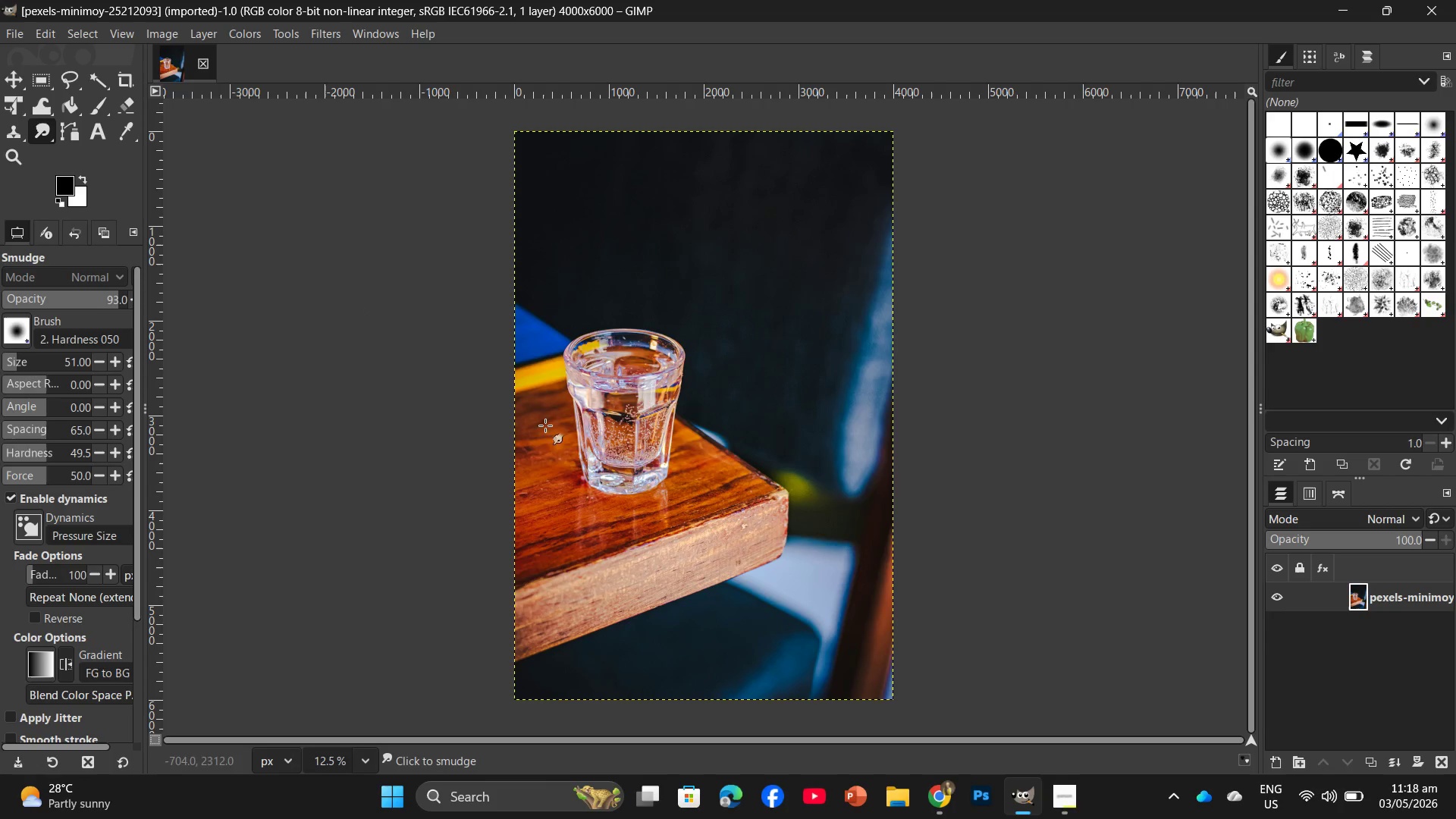 
wait(6.55)
 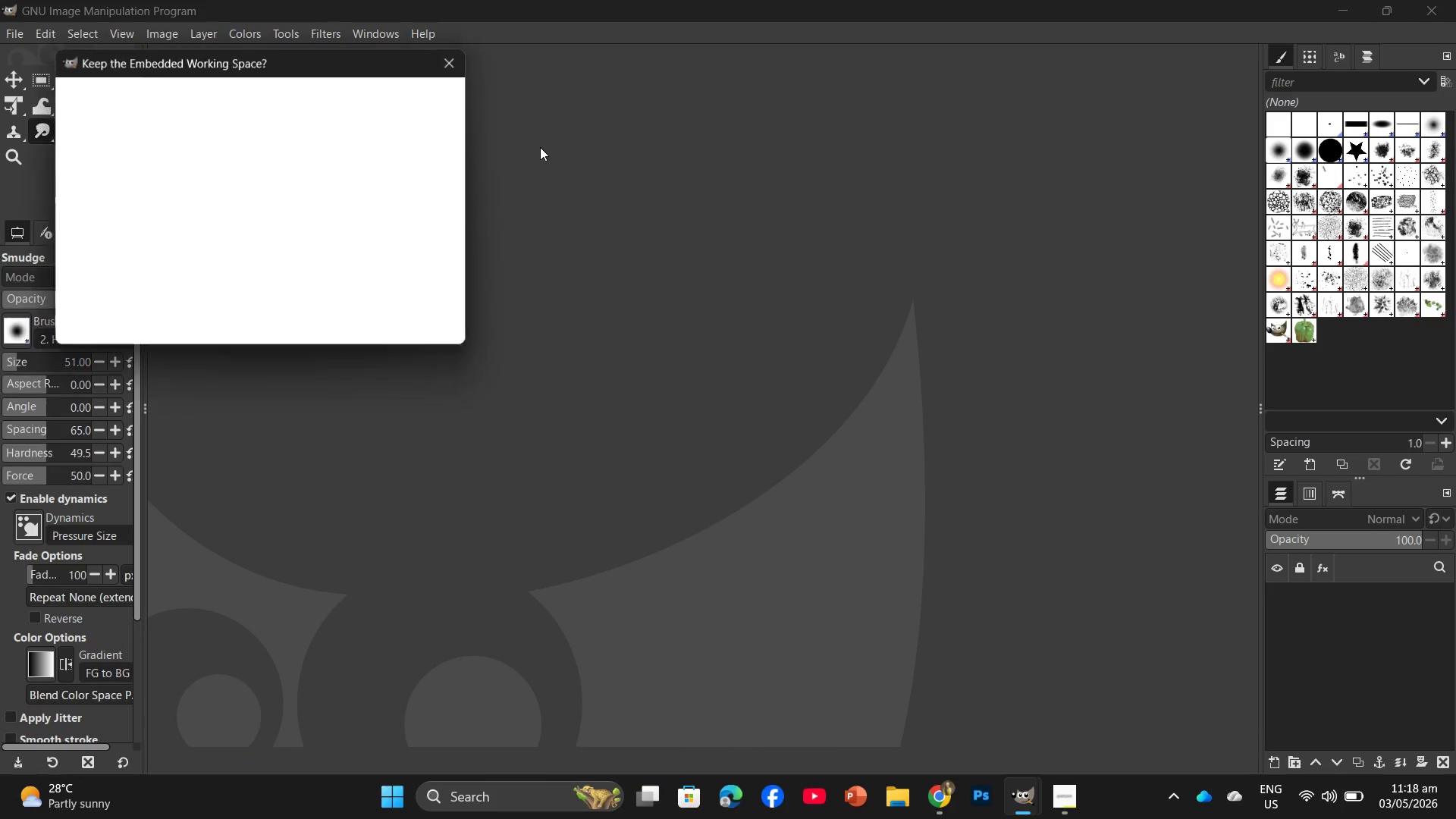 
left_click([106, 37])
 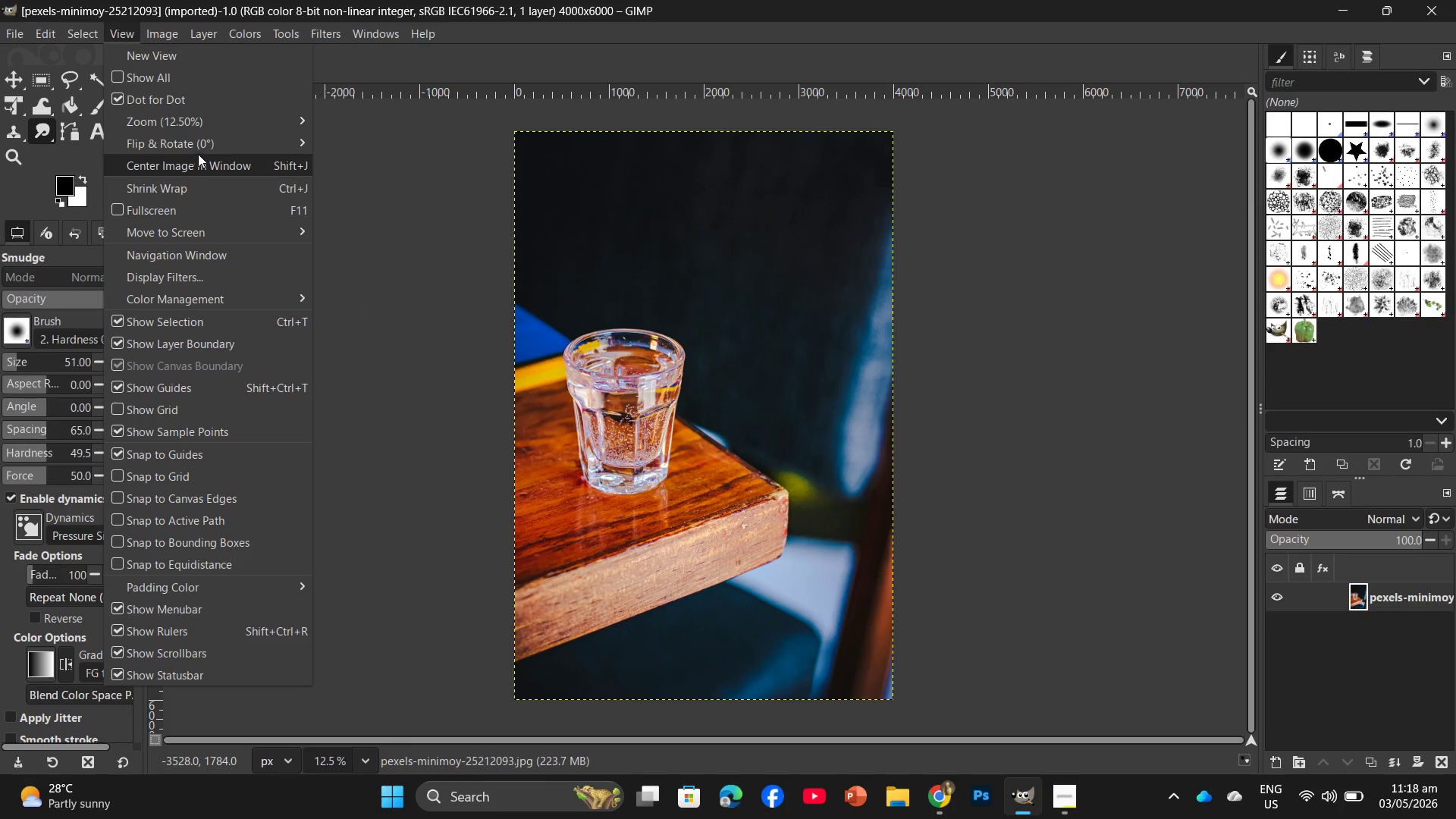 
left_click([208, 130])
 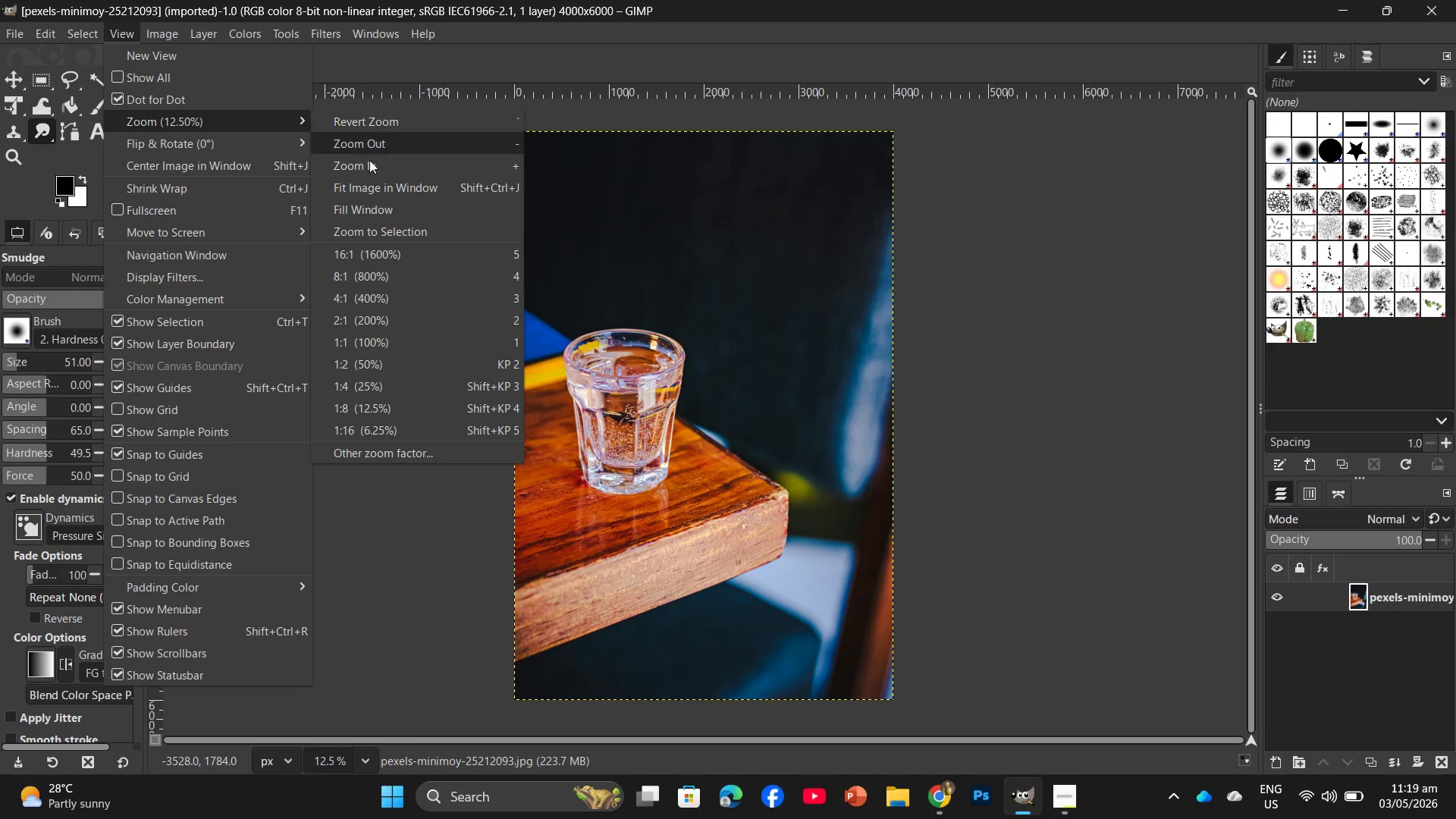 
left_click([371, 182])
 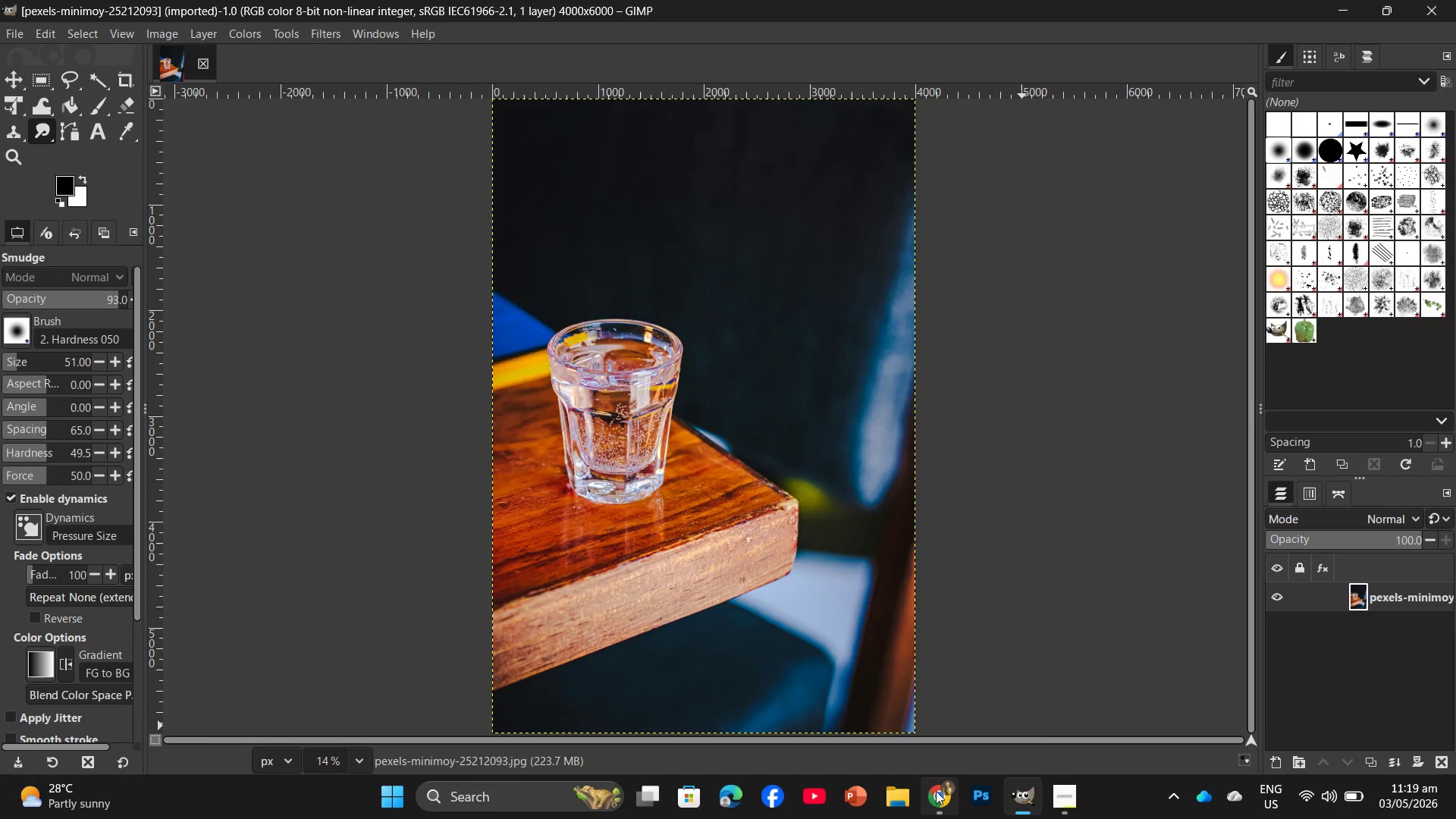 
left_click([943, 791])
 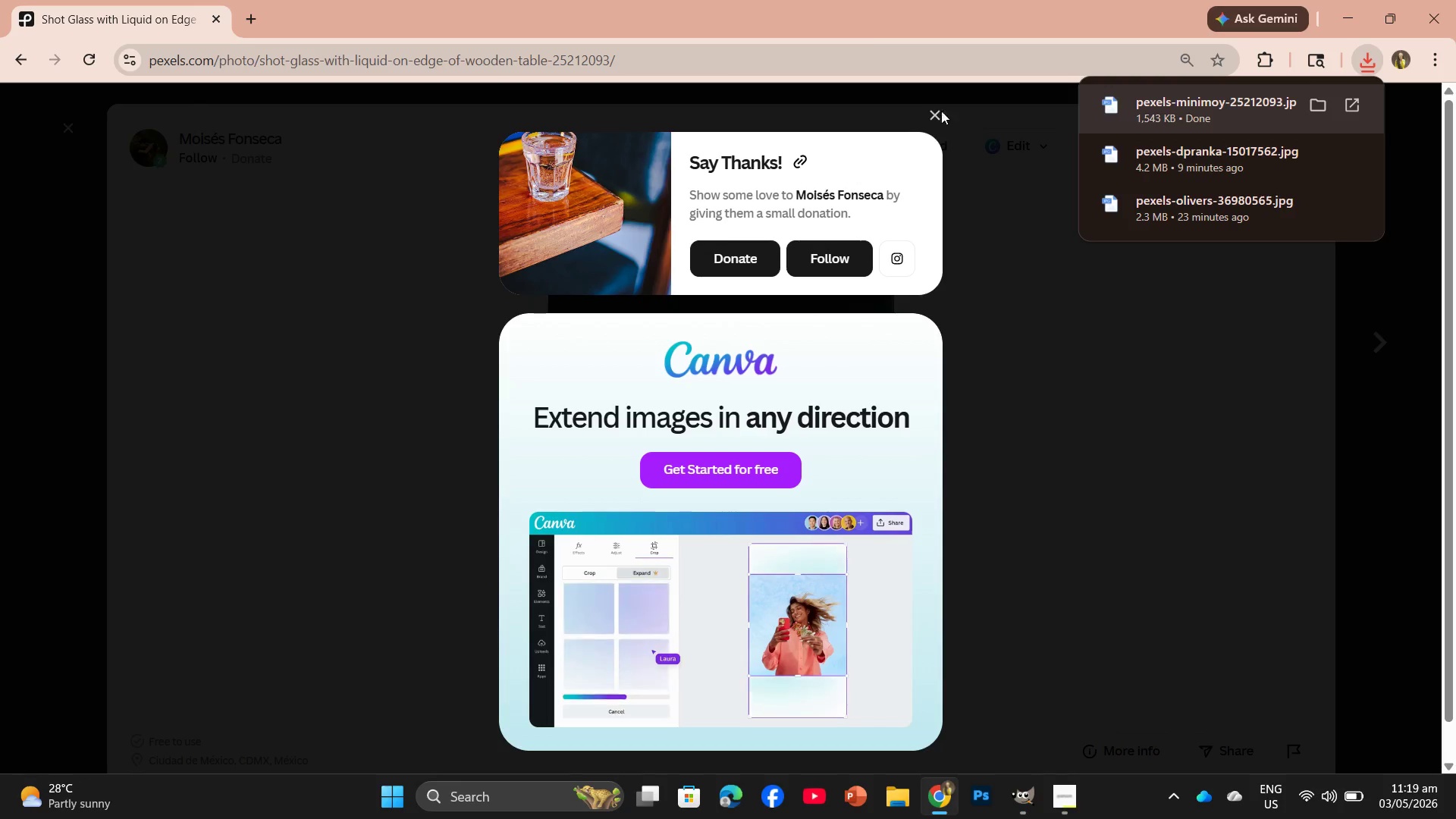 
left_click([937, 113])
 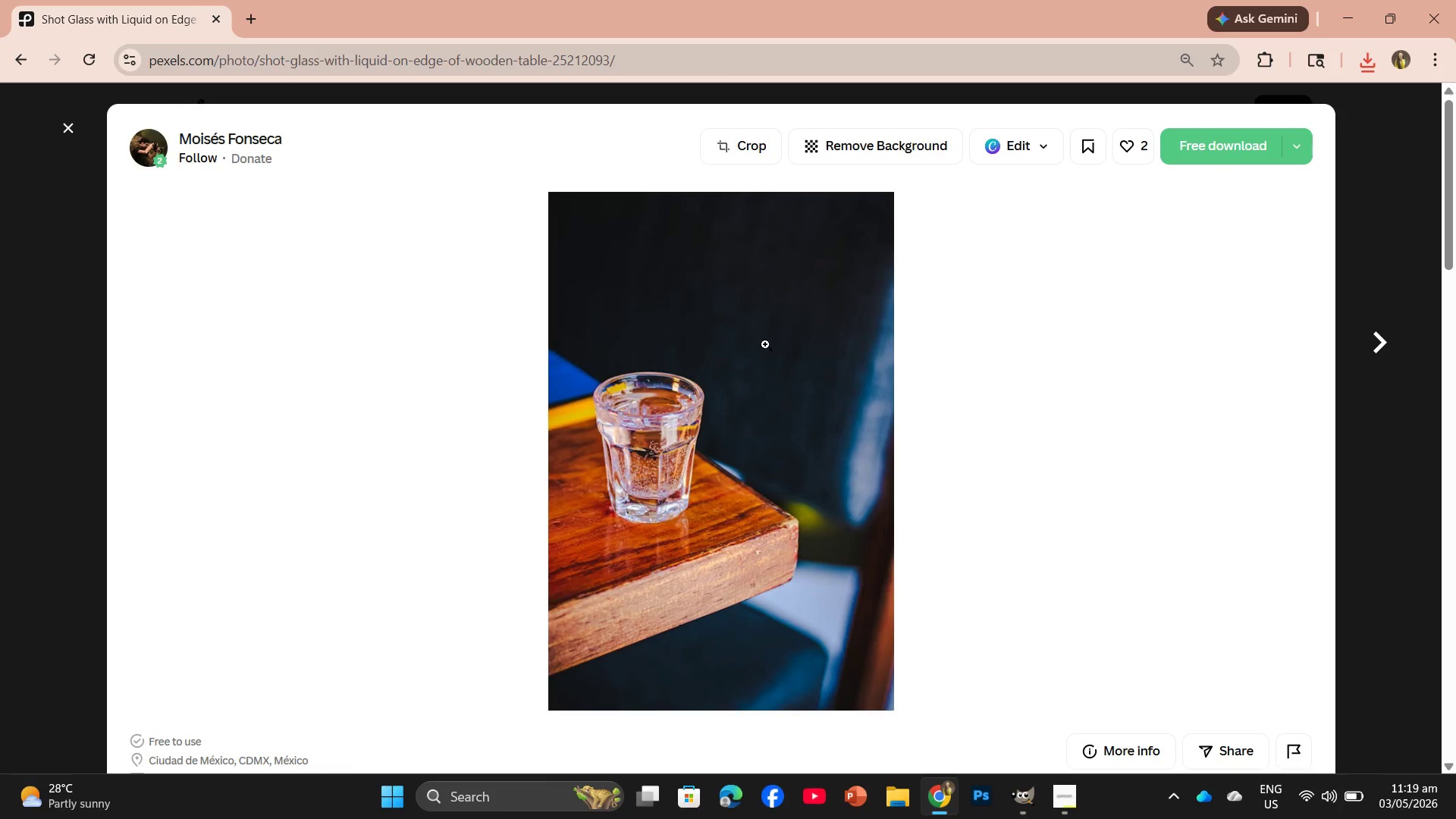 
scroll: coordinate [831, 370], scroll_direction: down, amount: 11.0
 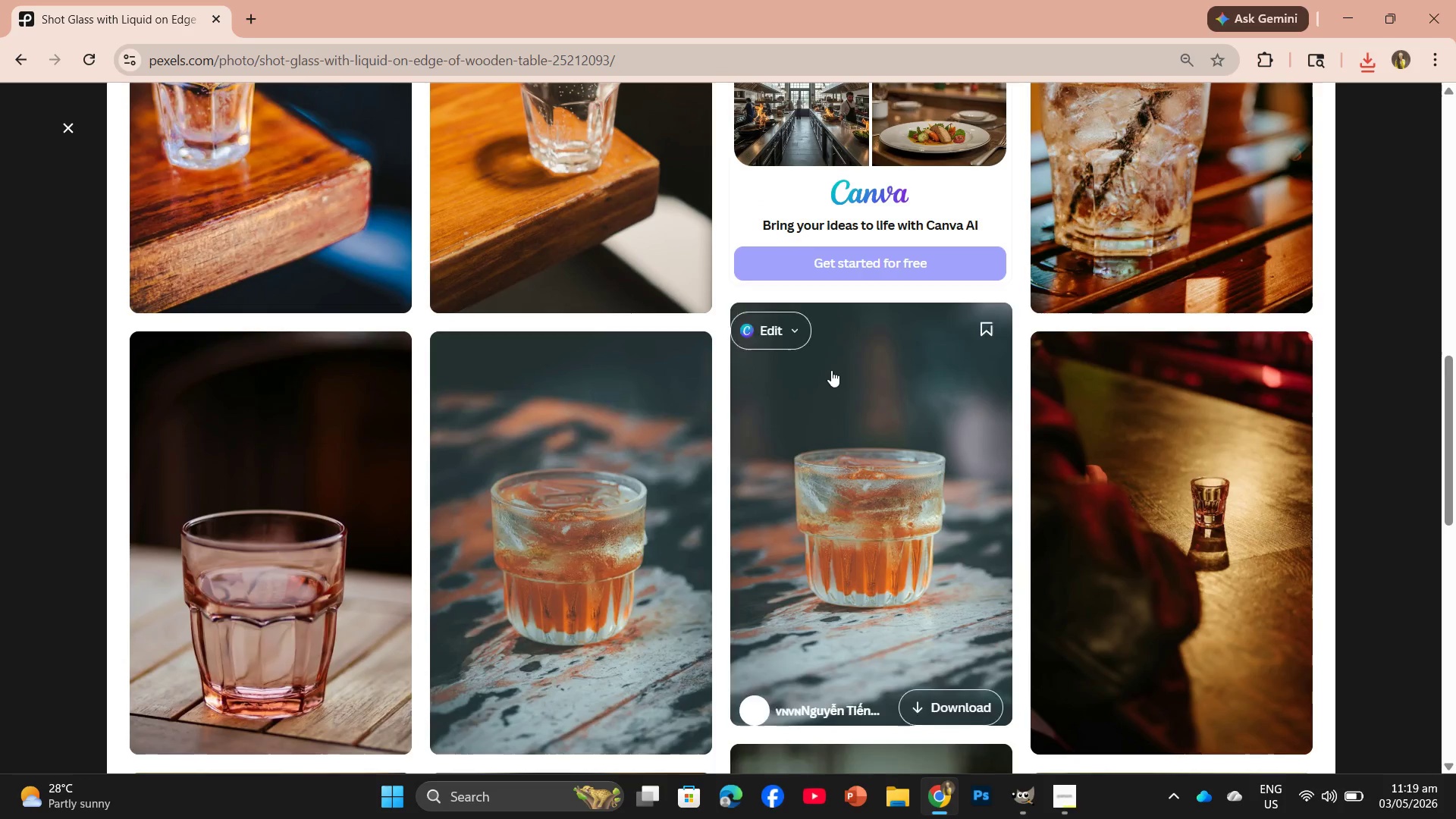 
scroll: coordinate [831, 370], scroll_direction: up, amount: 4.0
 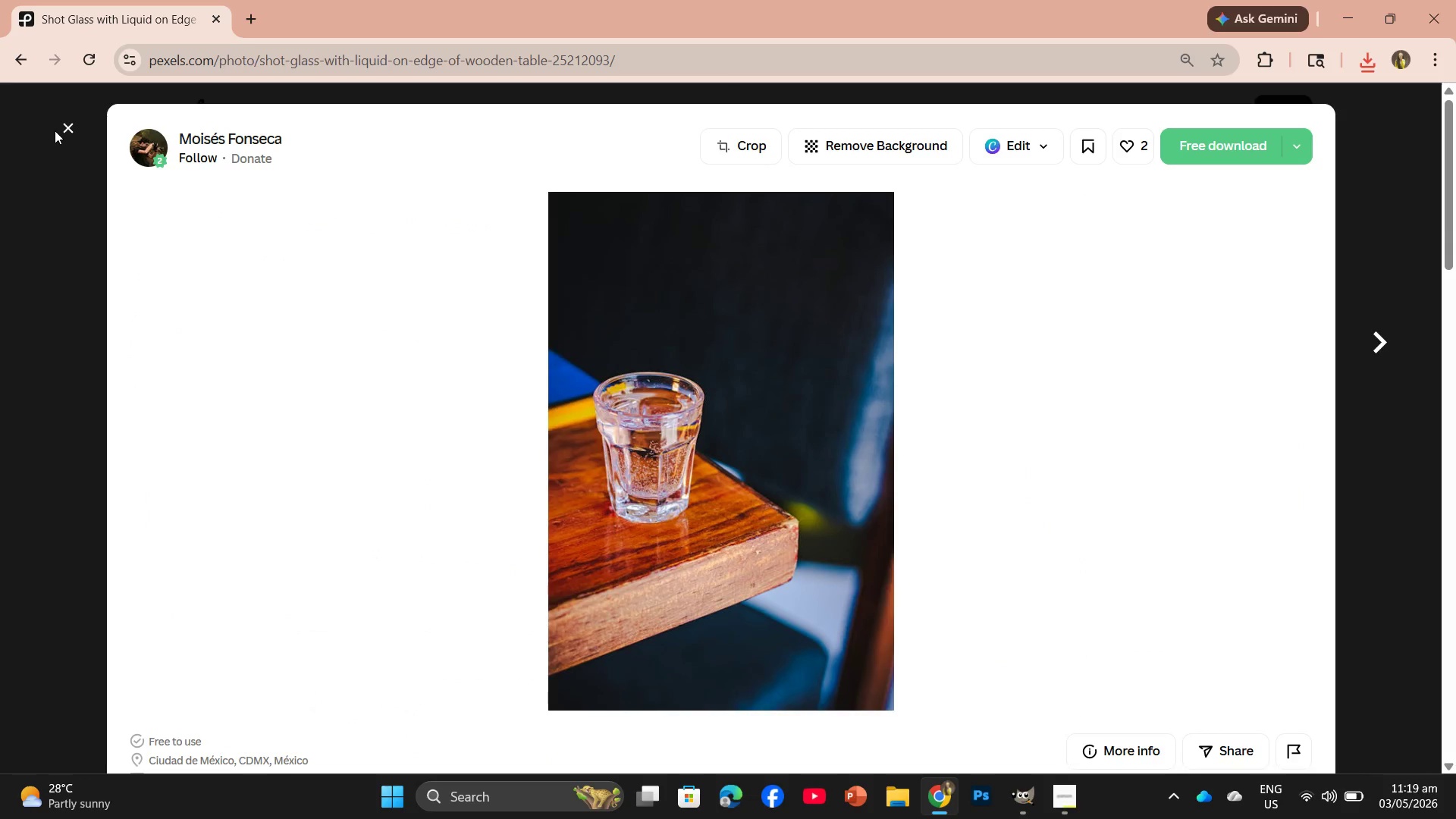 
left_click([66, 126])
 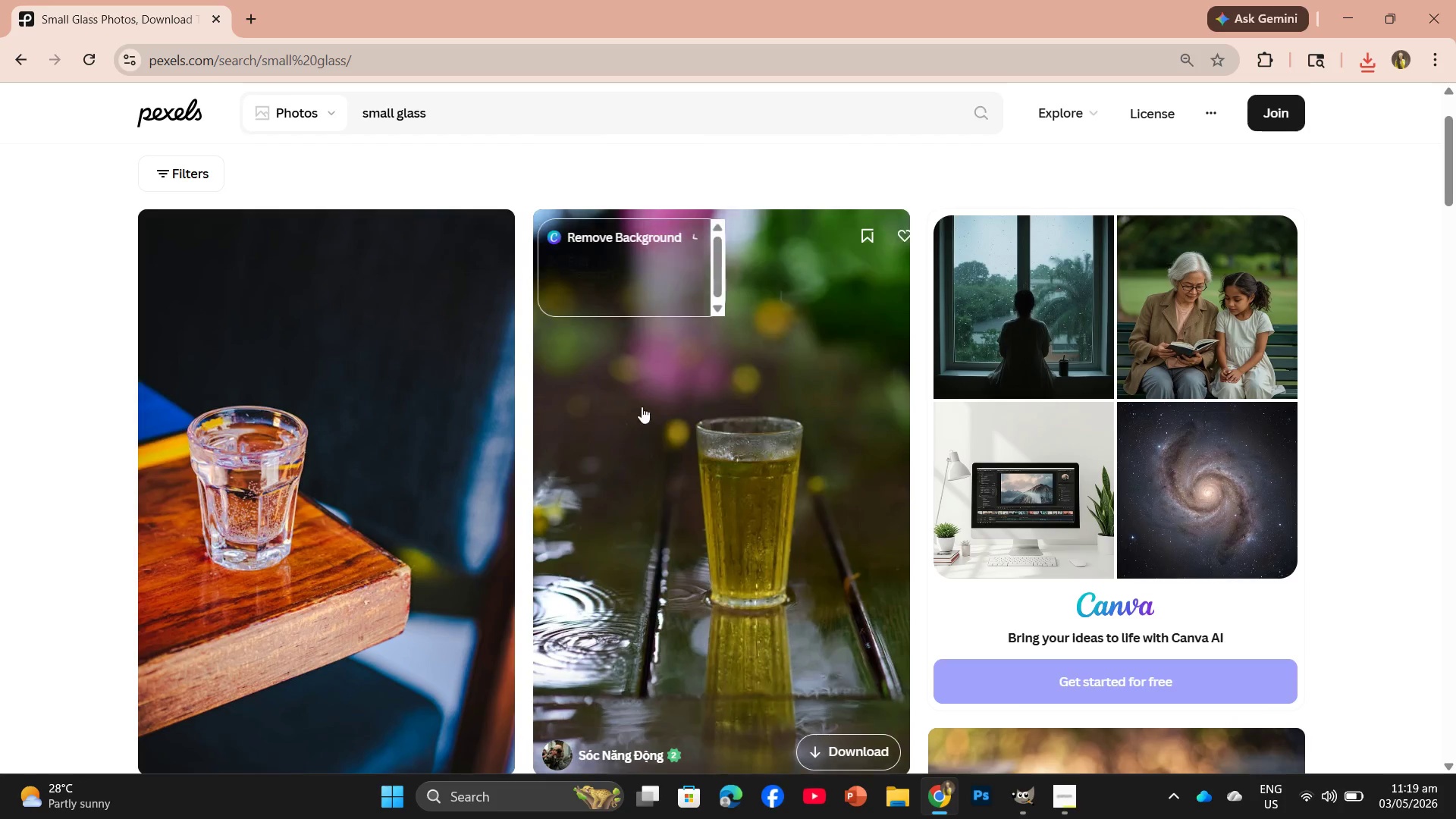 
scroll: coordinate [657, 436], scroll_direction: up, amount: 1.0
 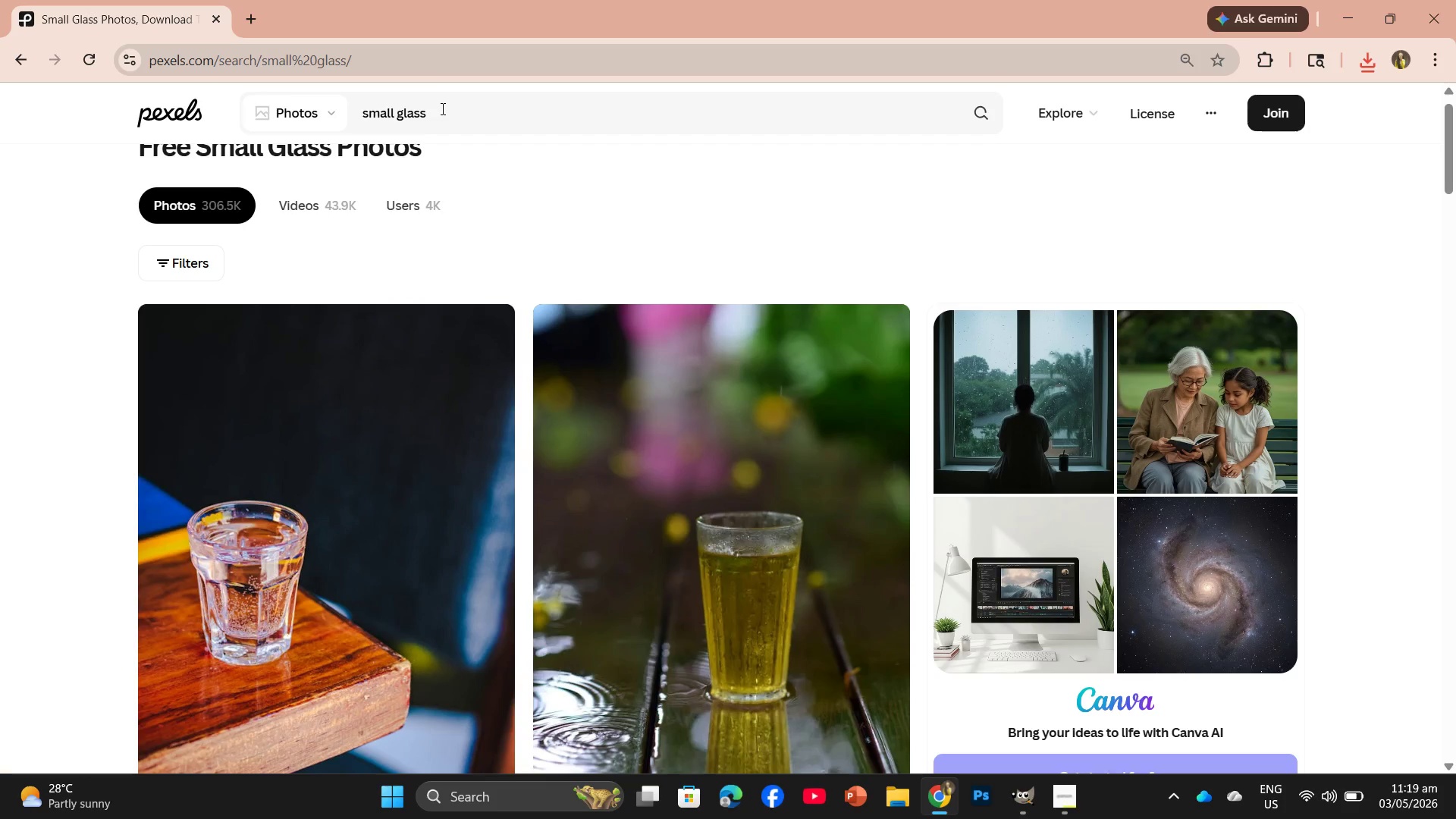 
left_click_drag(start_coordinate=[438, 113], to_coordinate=[312, 106])
 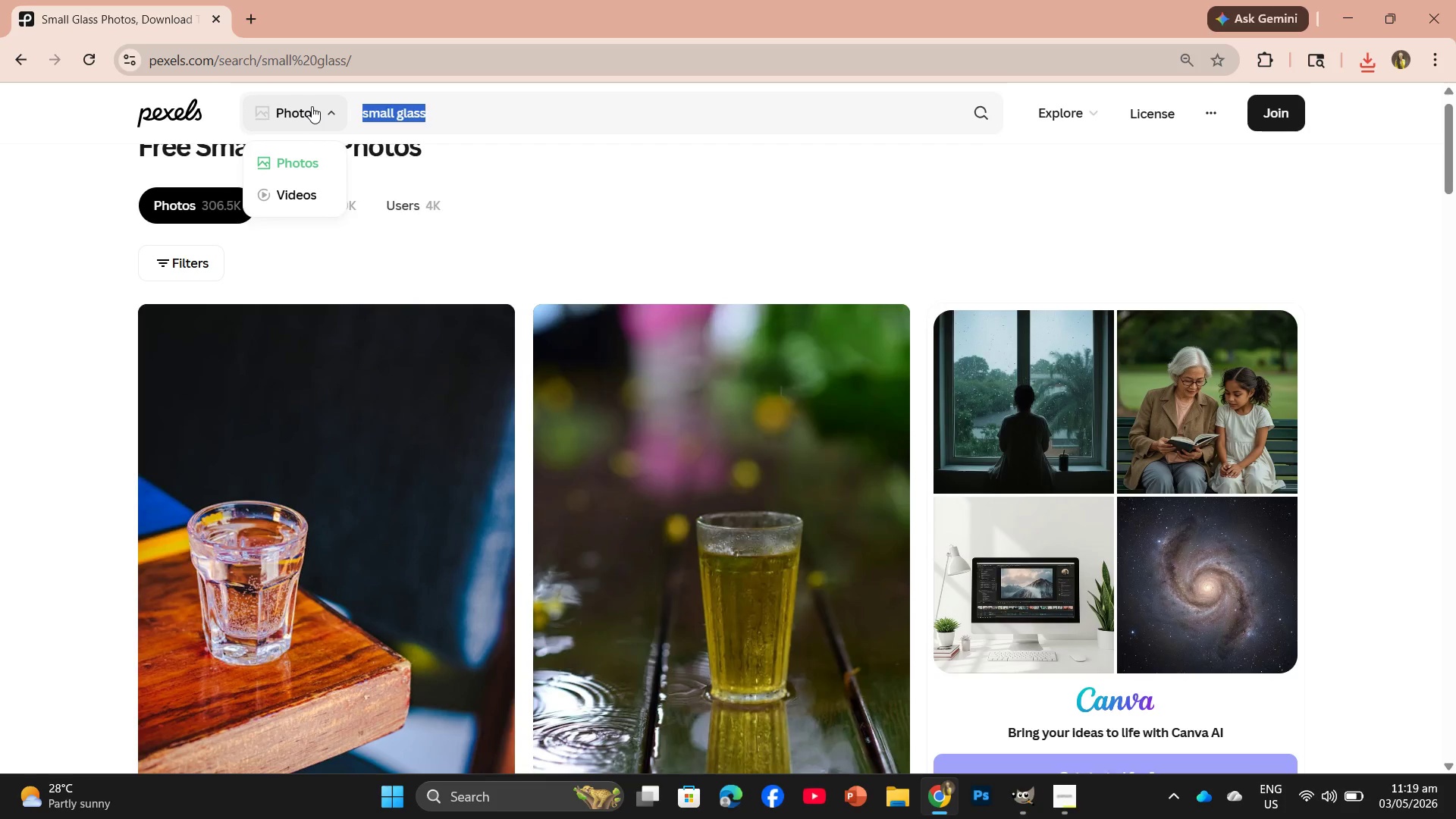 
type(resin dice)
 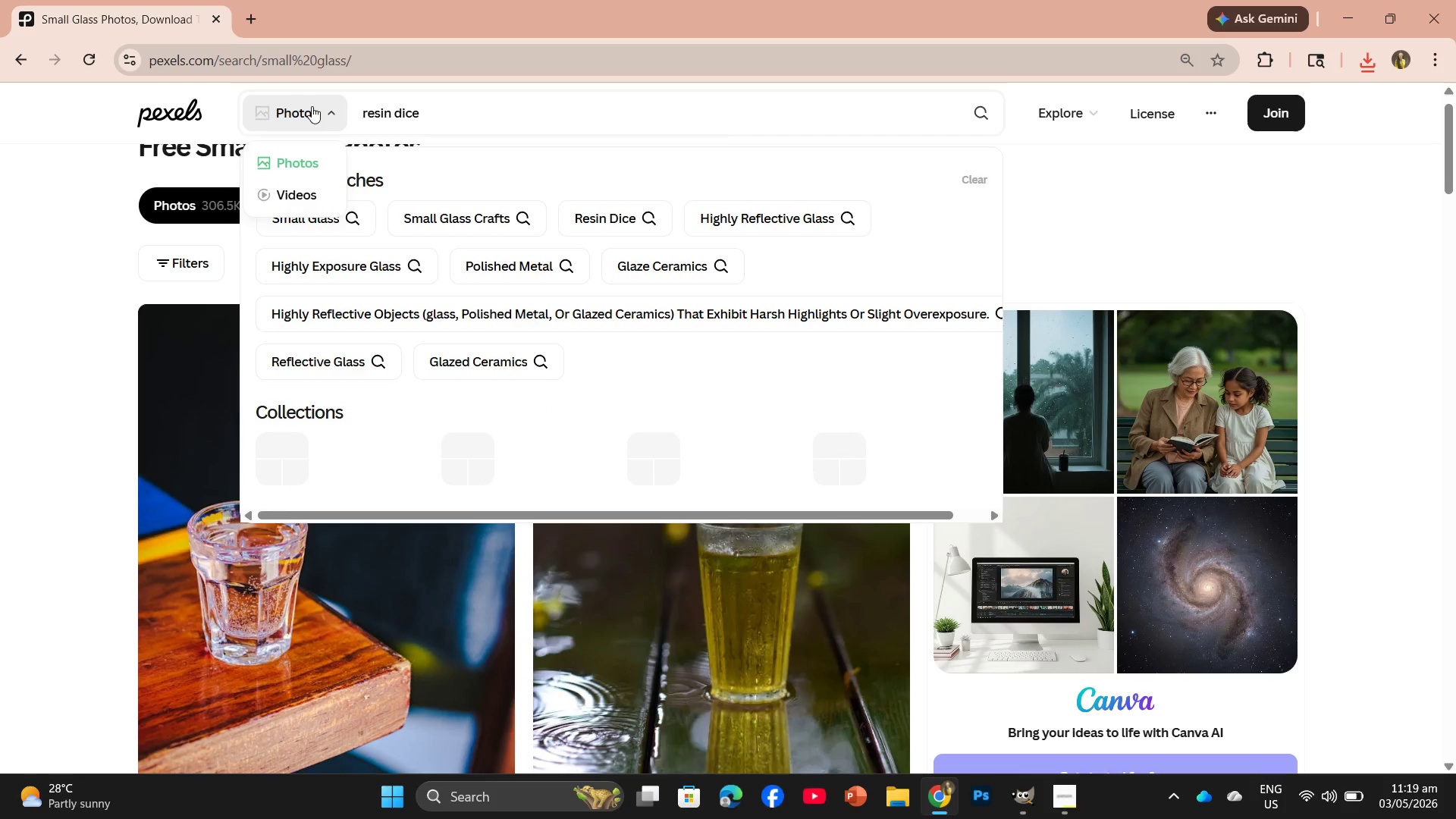 
key(Enter)
 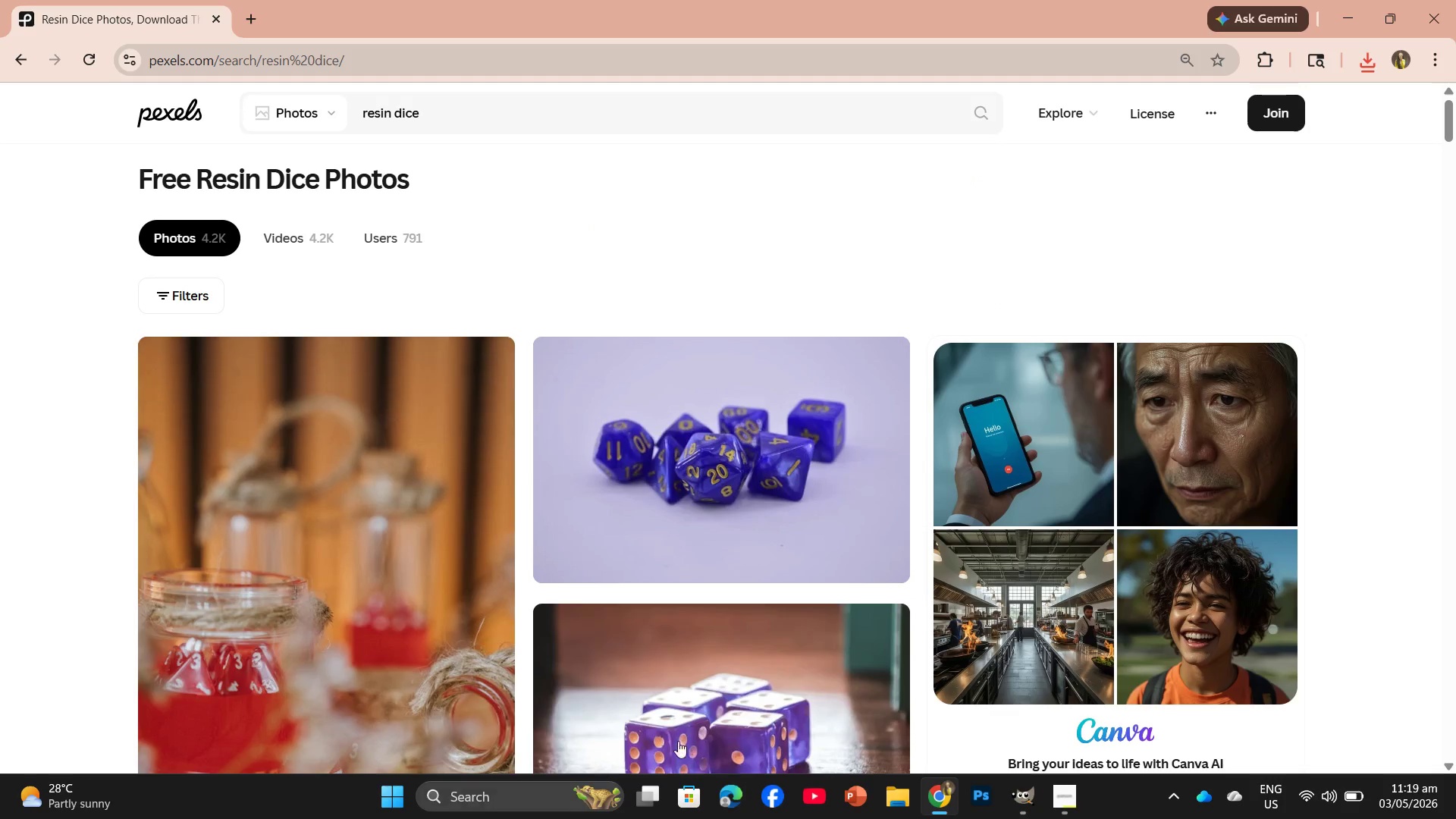 
scroll: coordinate [756, 692], scroll_direction: down, amount: 20.0
 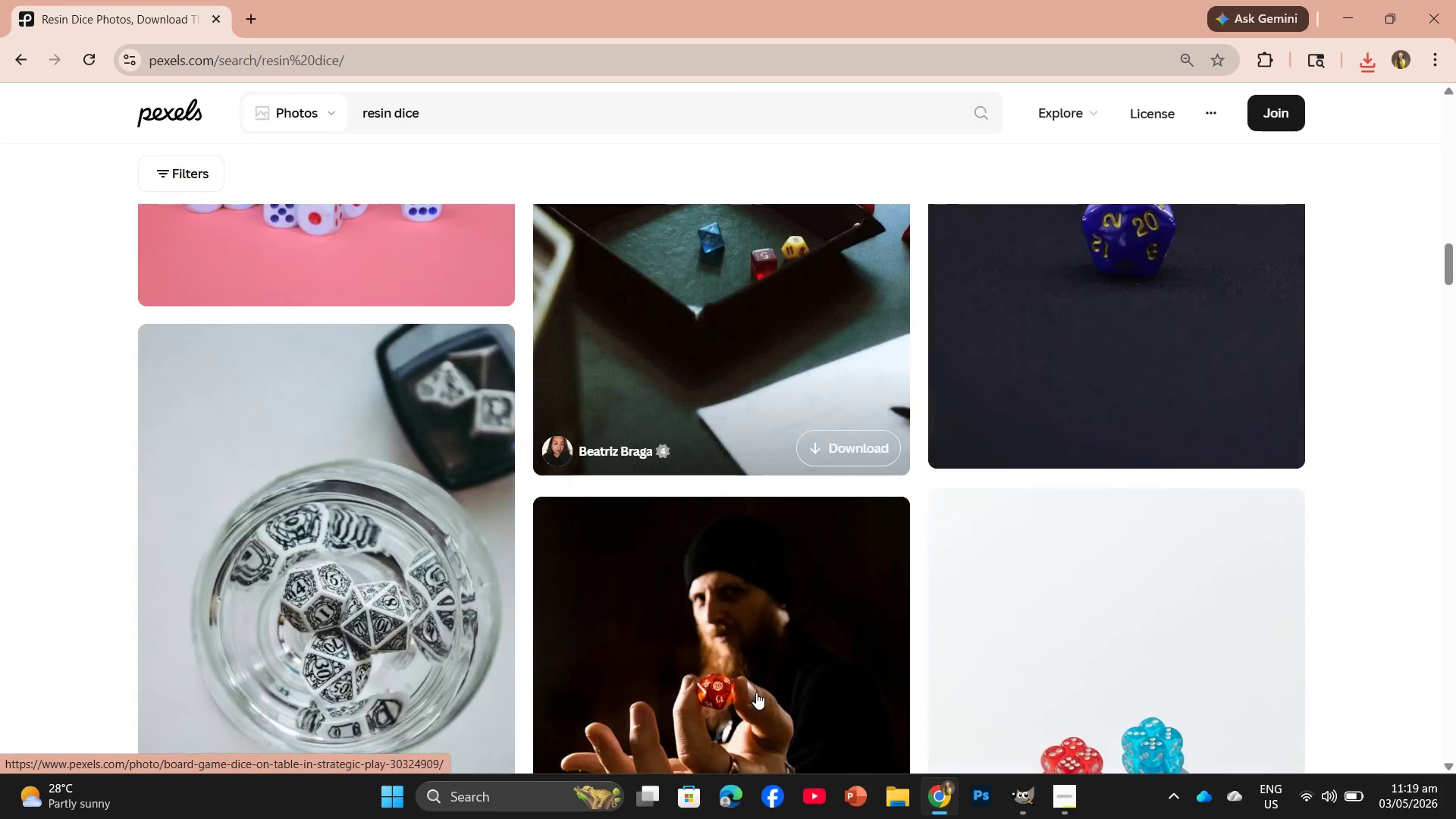 
scroll: coordinate [756, 692], scroll_direction: up, amount: 6.0
 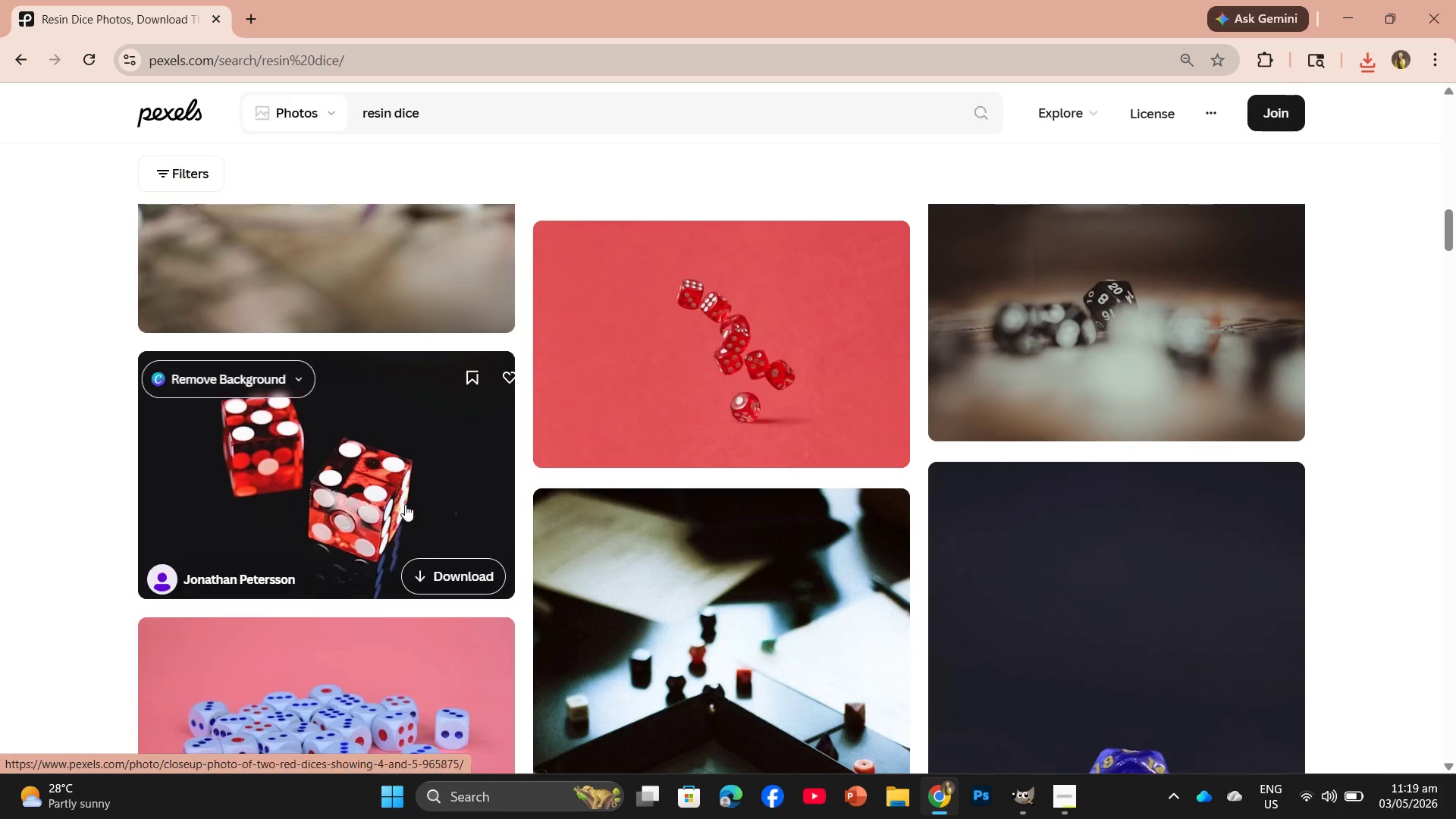 
left_click([347, 485])
 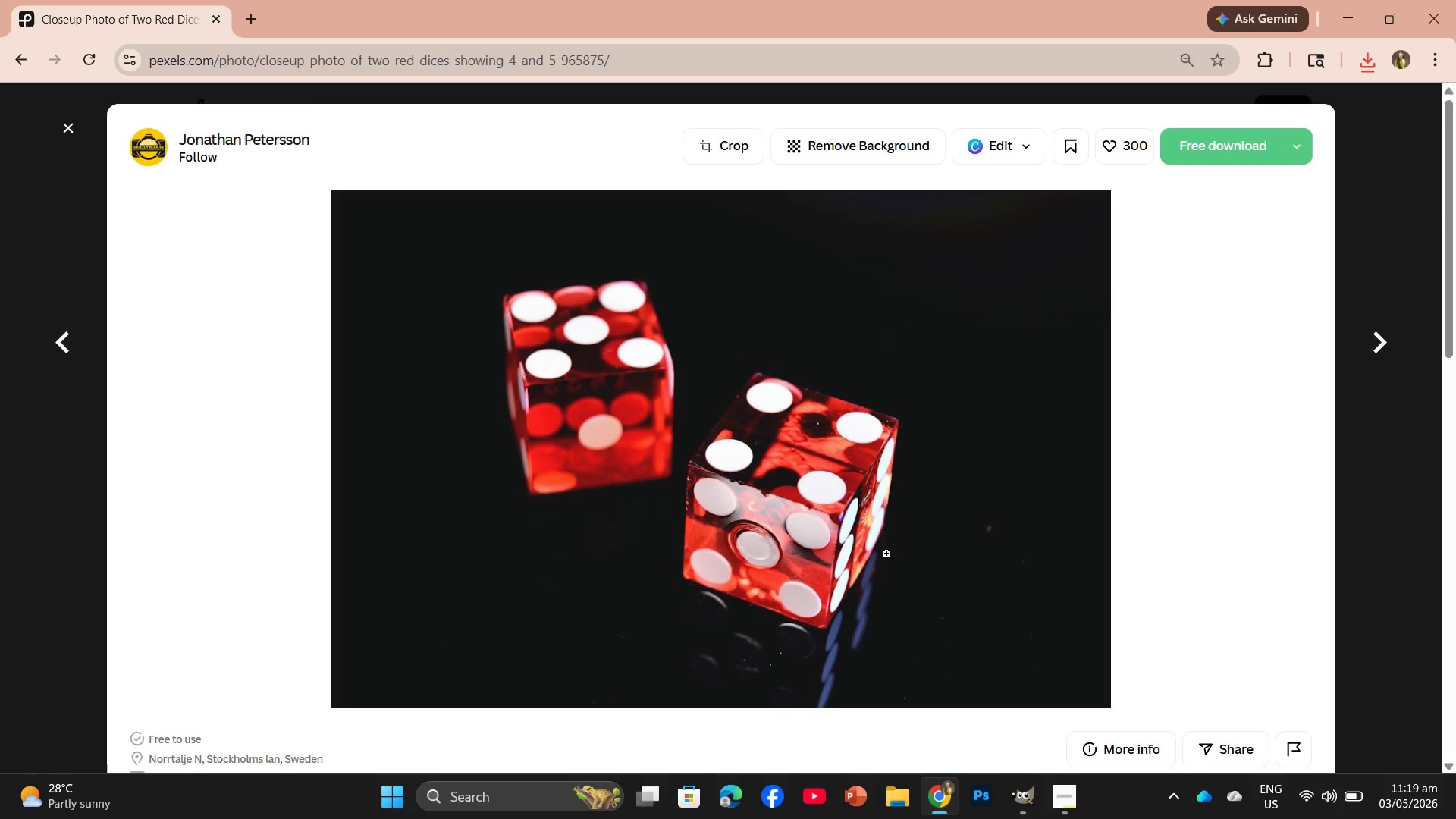 
wait(8.56)
 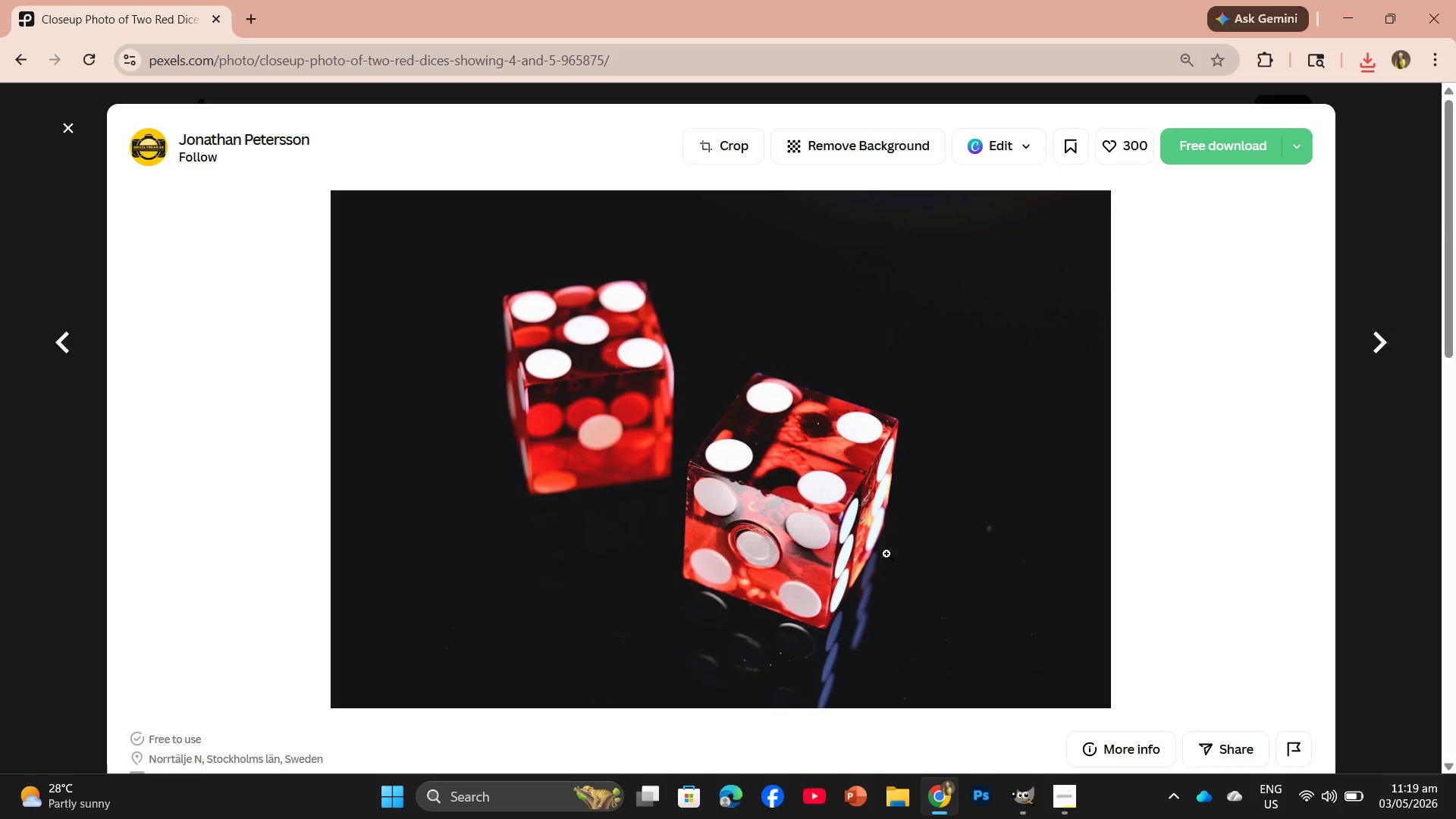 
left_click([1197, 152])
 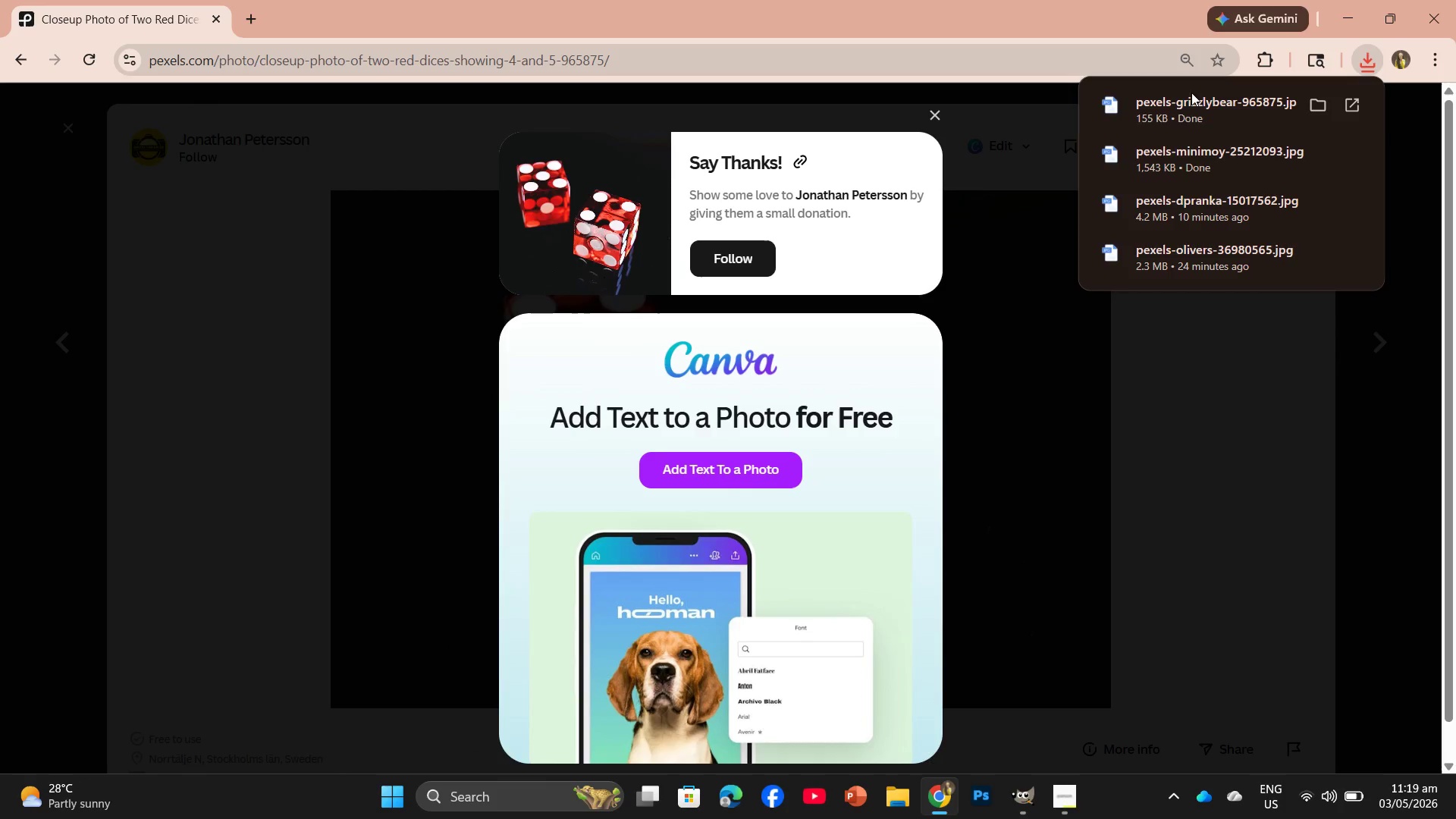 
left_click_drag(start_coordinate=[1191, 111], to_coordinate=[333, 58])
 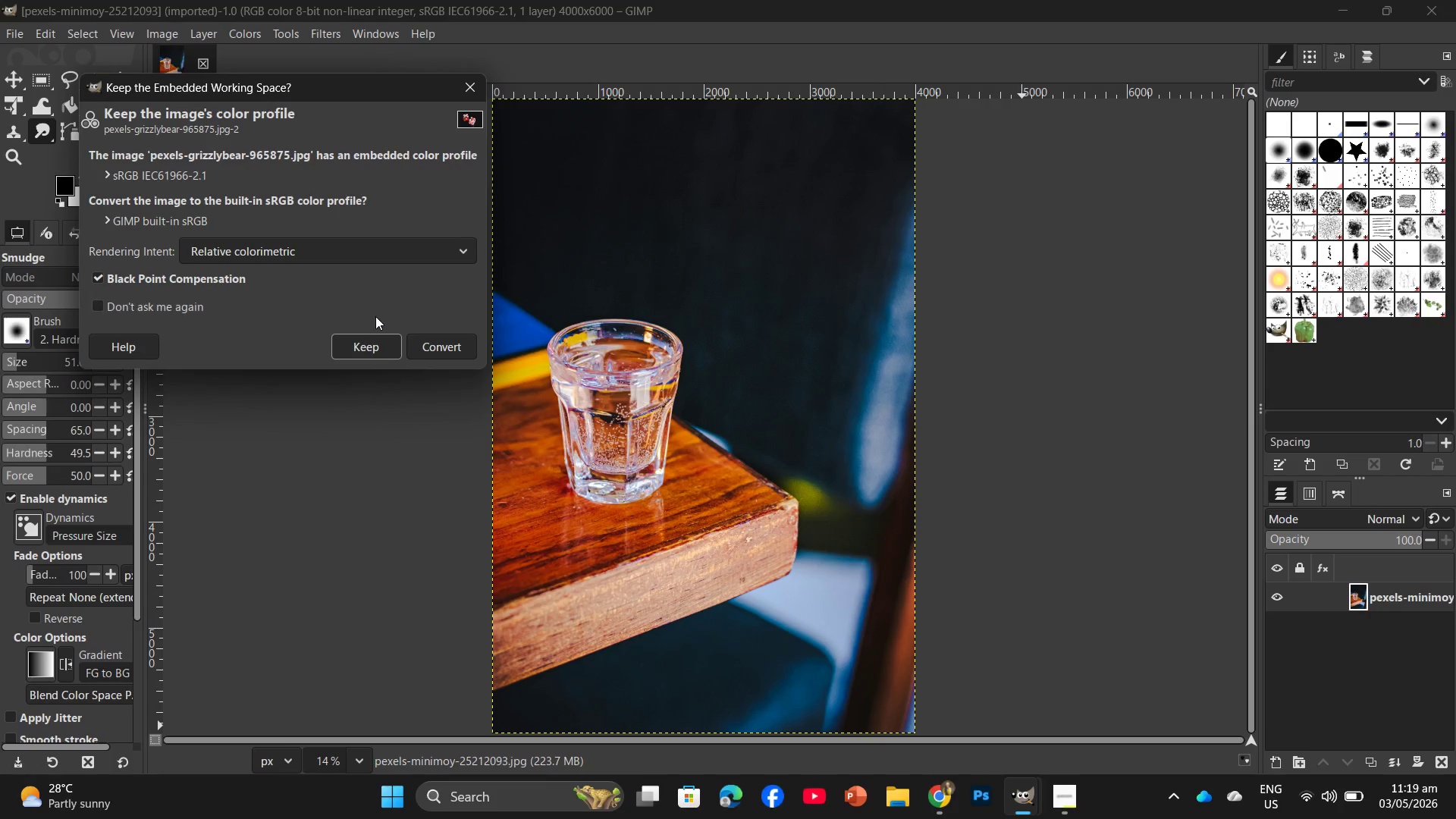 
left_click([362, 340])
 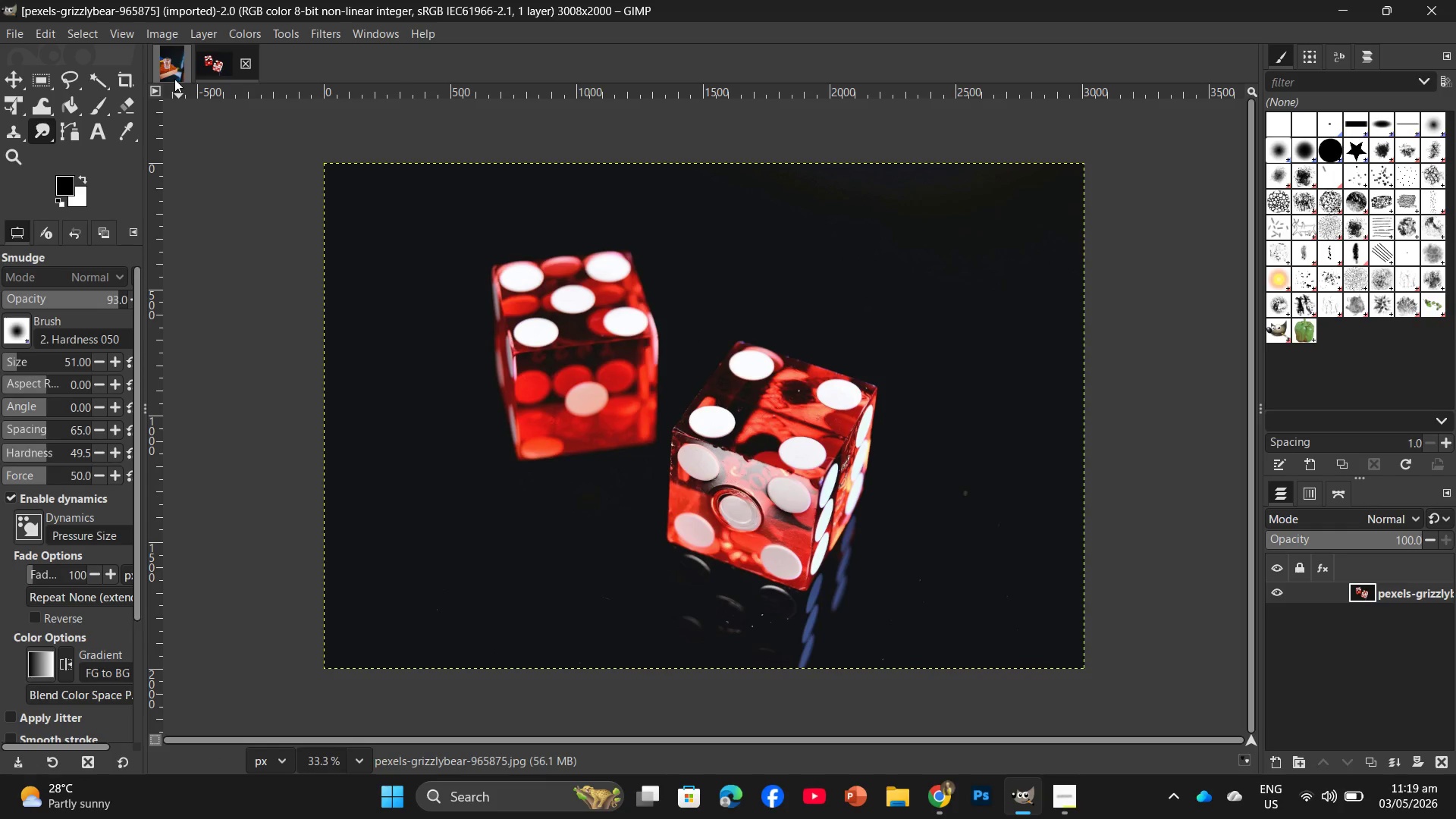 
left_click([179, 52])
 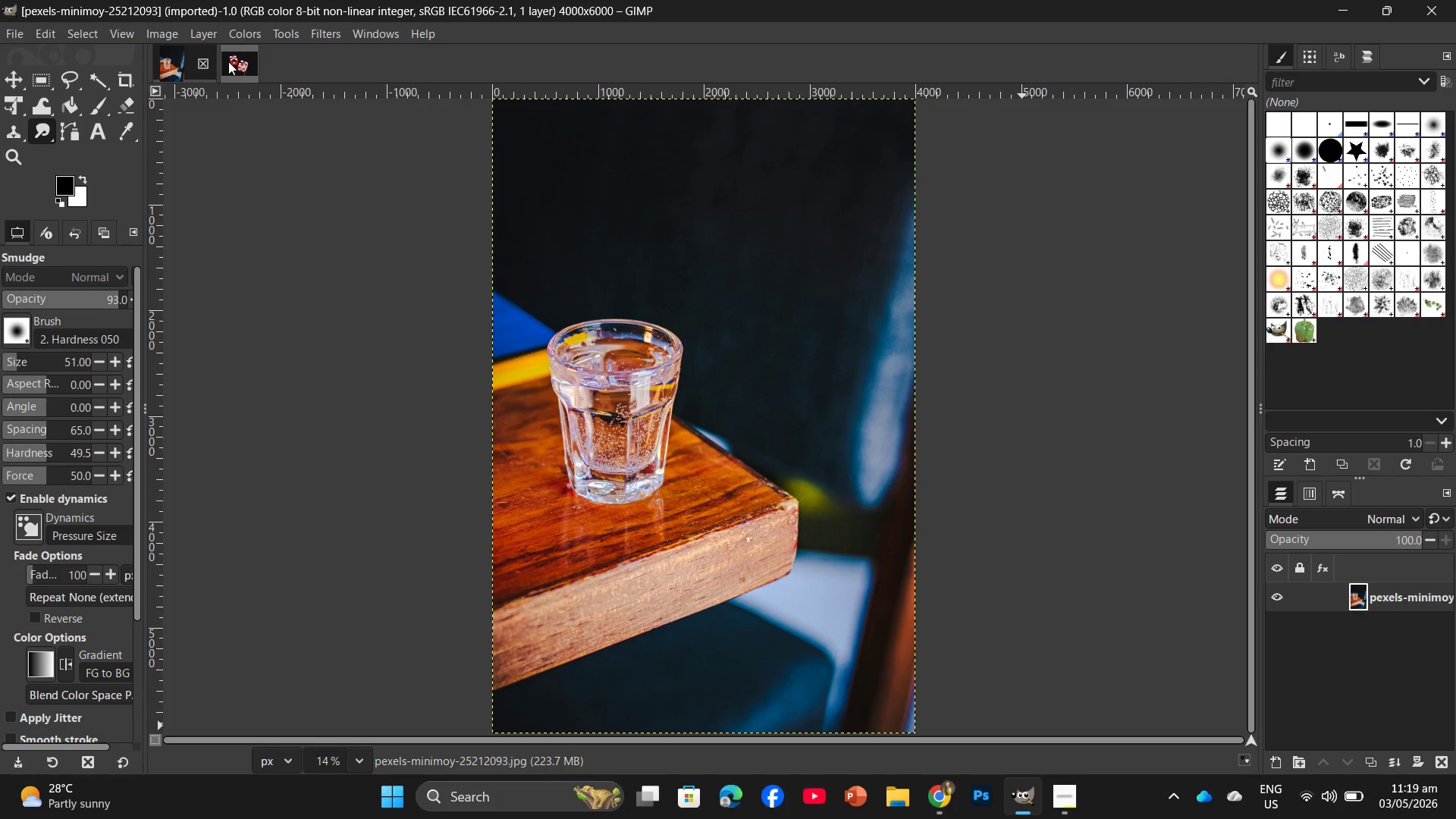 
left_click([228, 61])
 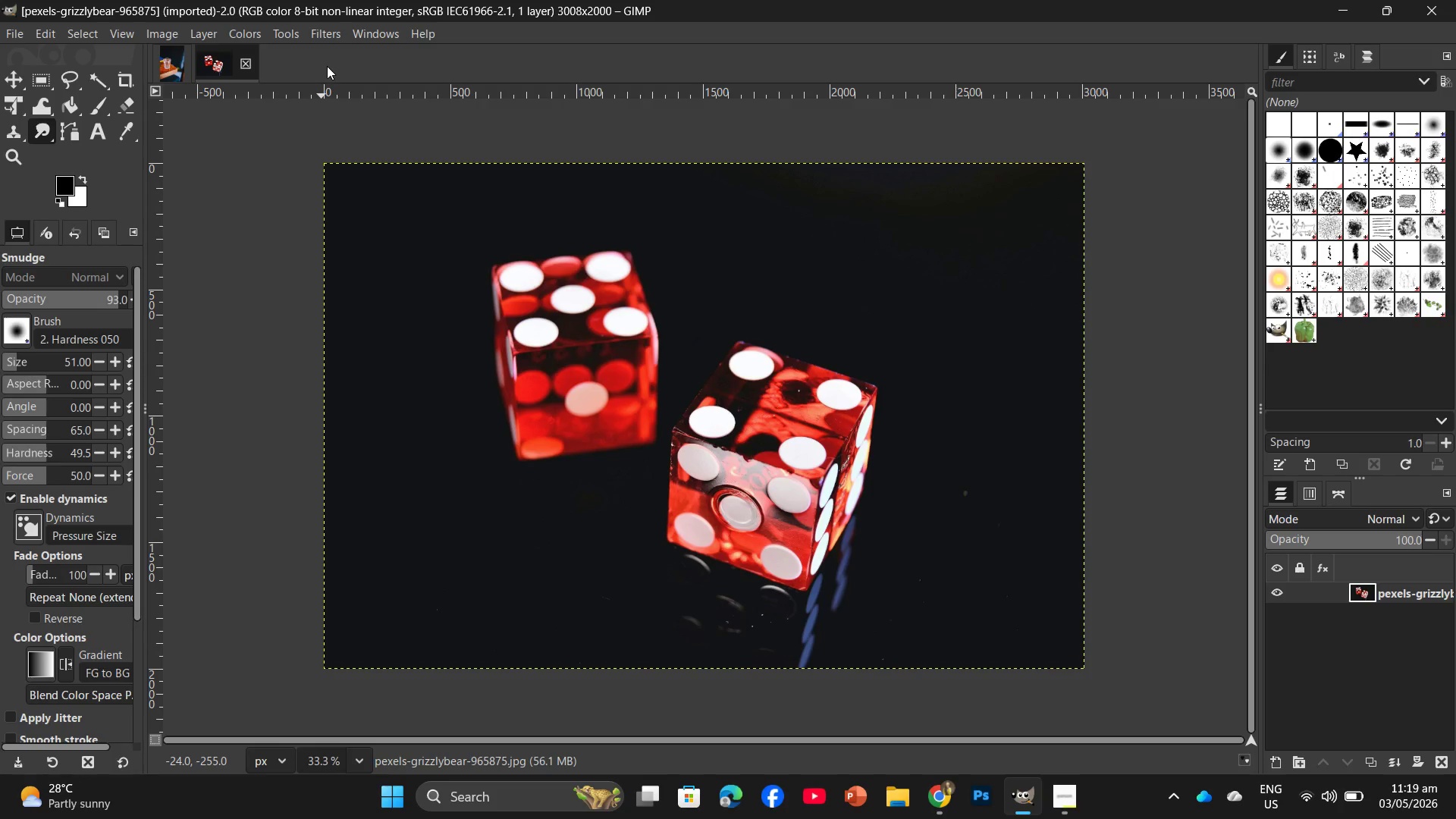 
left_click([327, 66])
 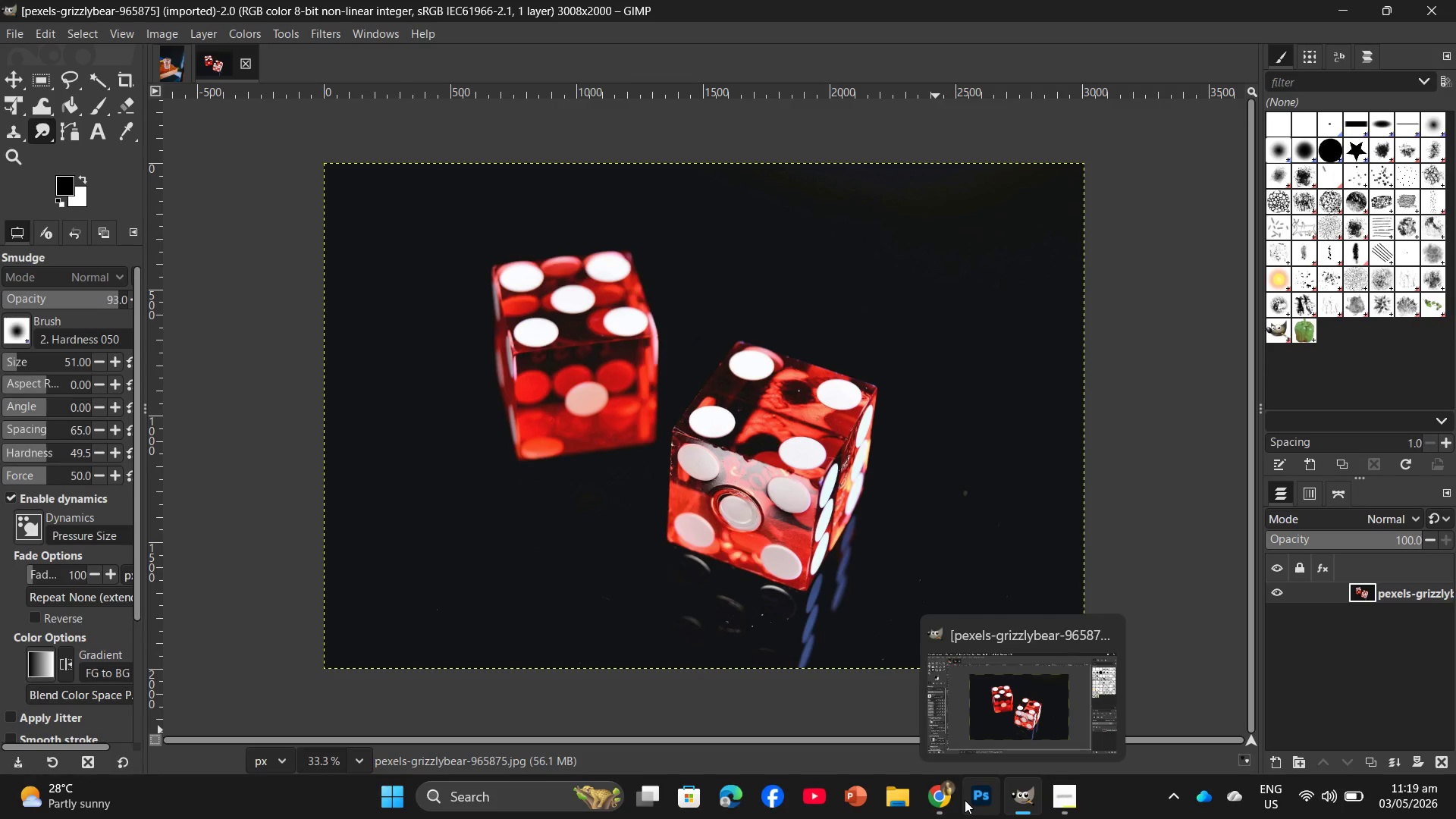 
left_click([946, 799])
 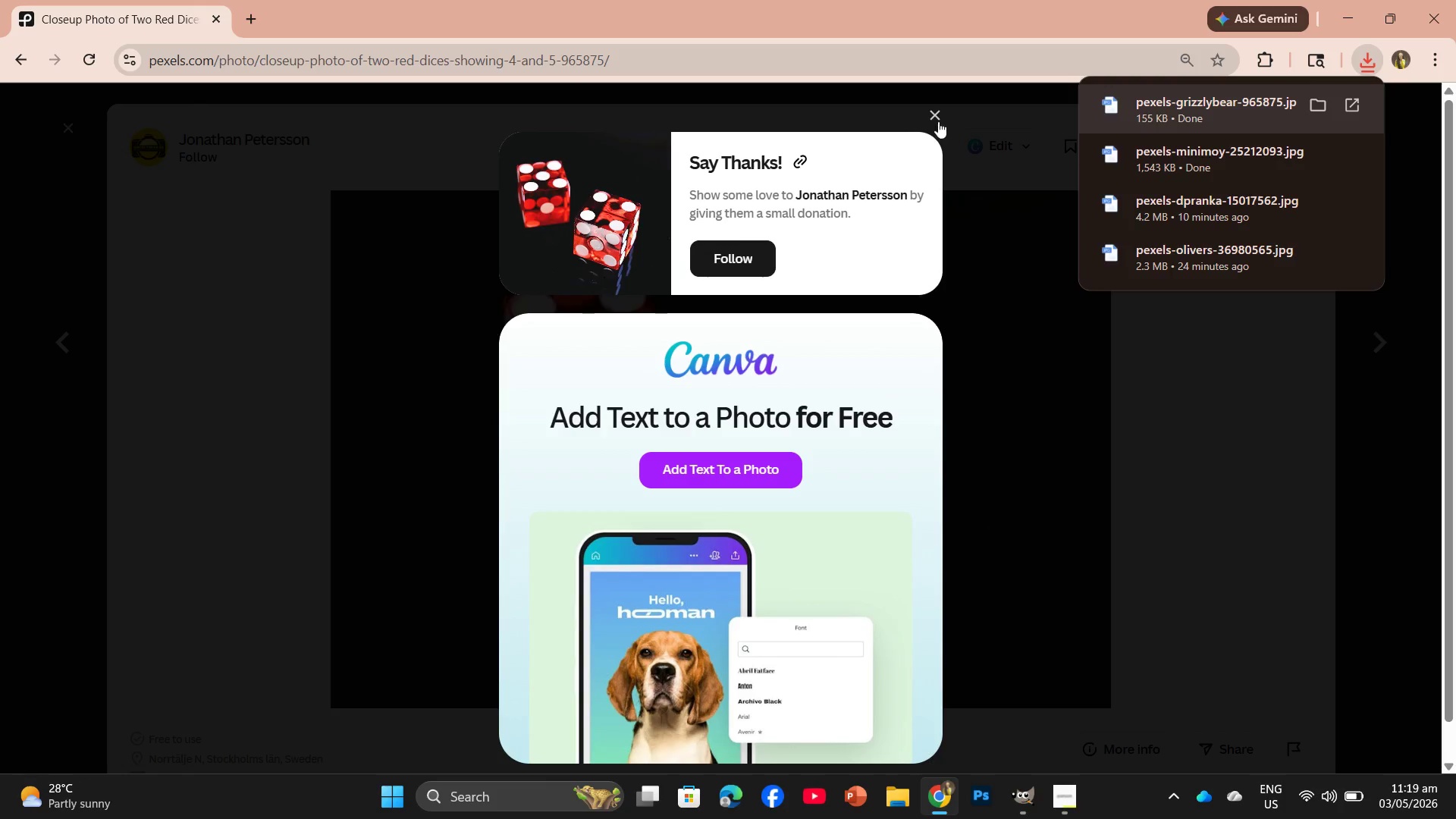 
left_click([936, 116])
 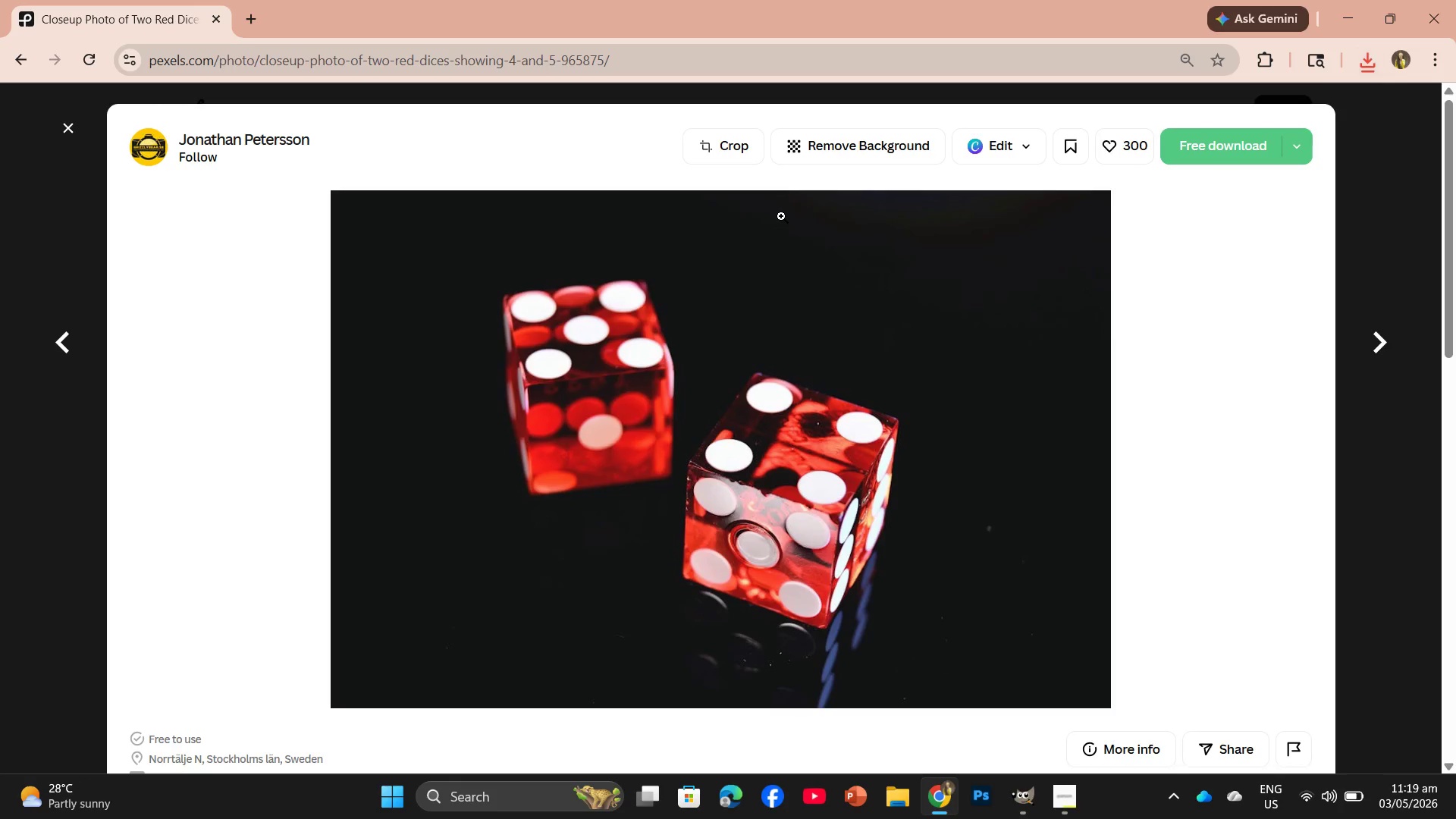 
scroll: coordinate [781, 216], scroll_direction: up, amount: 4.0
 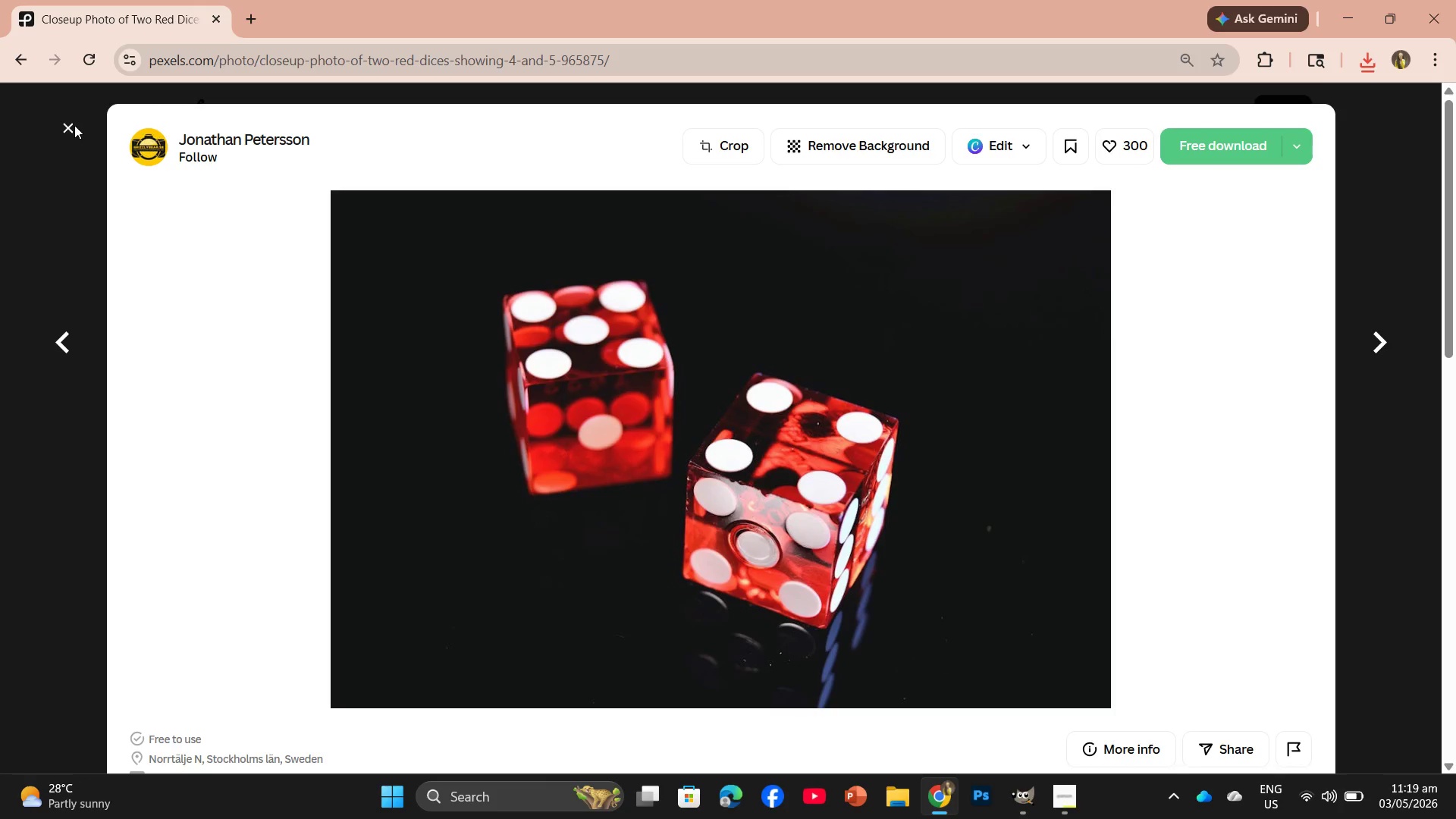 
left_click([72, 124])
 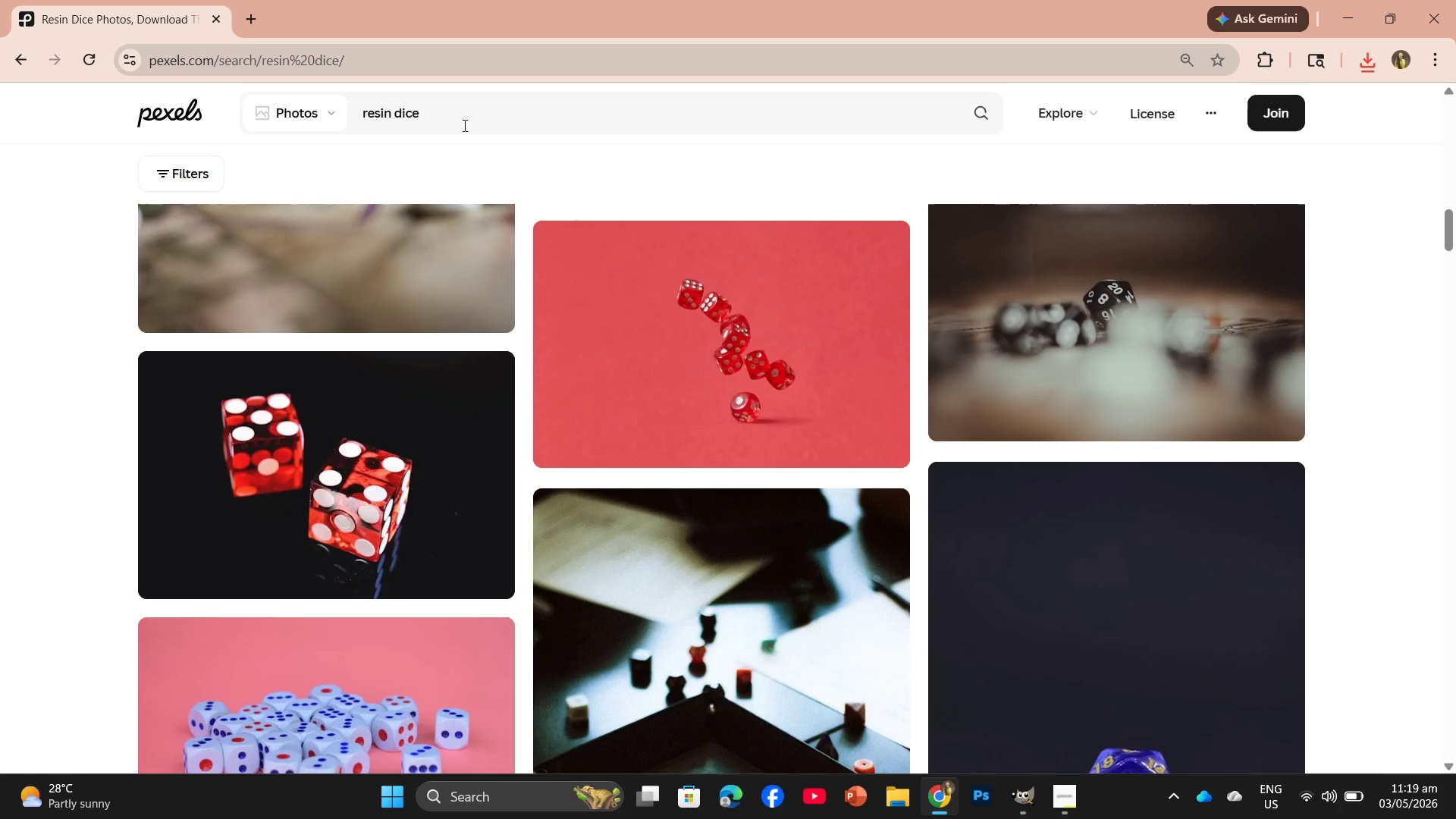 
left_click_drag(start_coordinate=[472, 120], to_coordinate=[284, 130])
 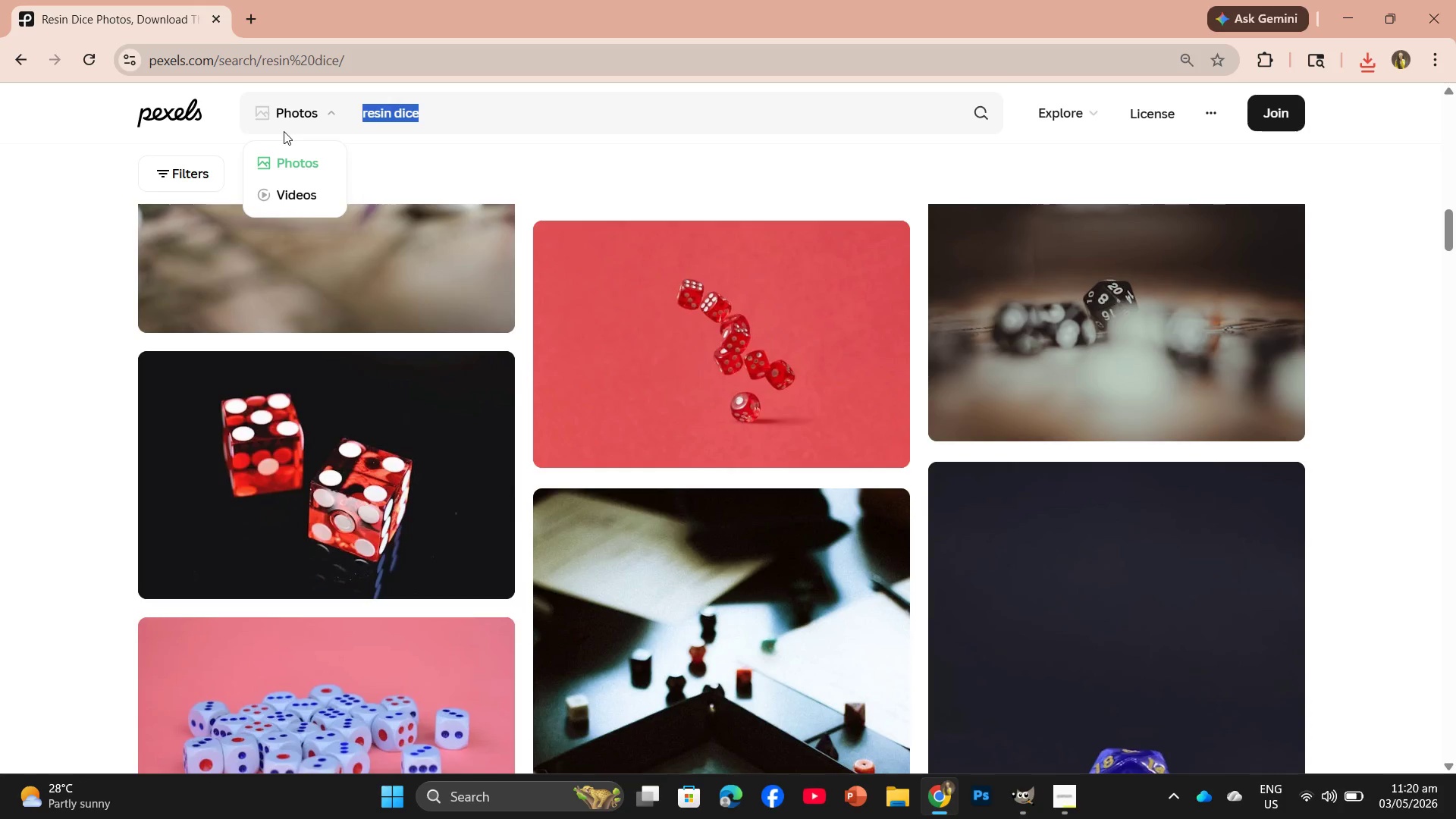 
type(jewelry)
 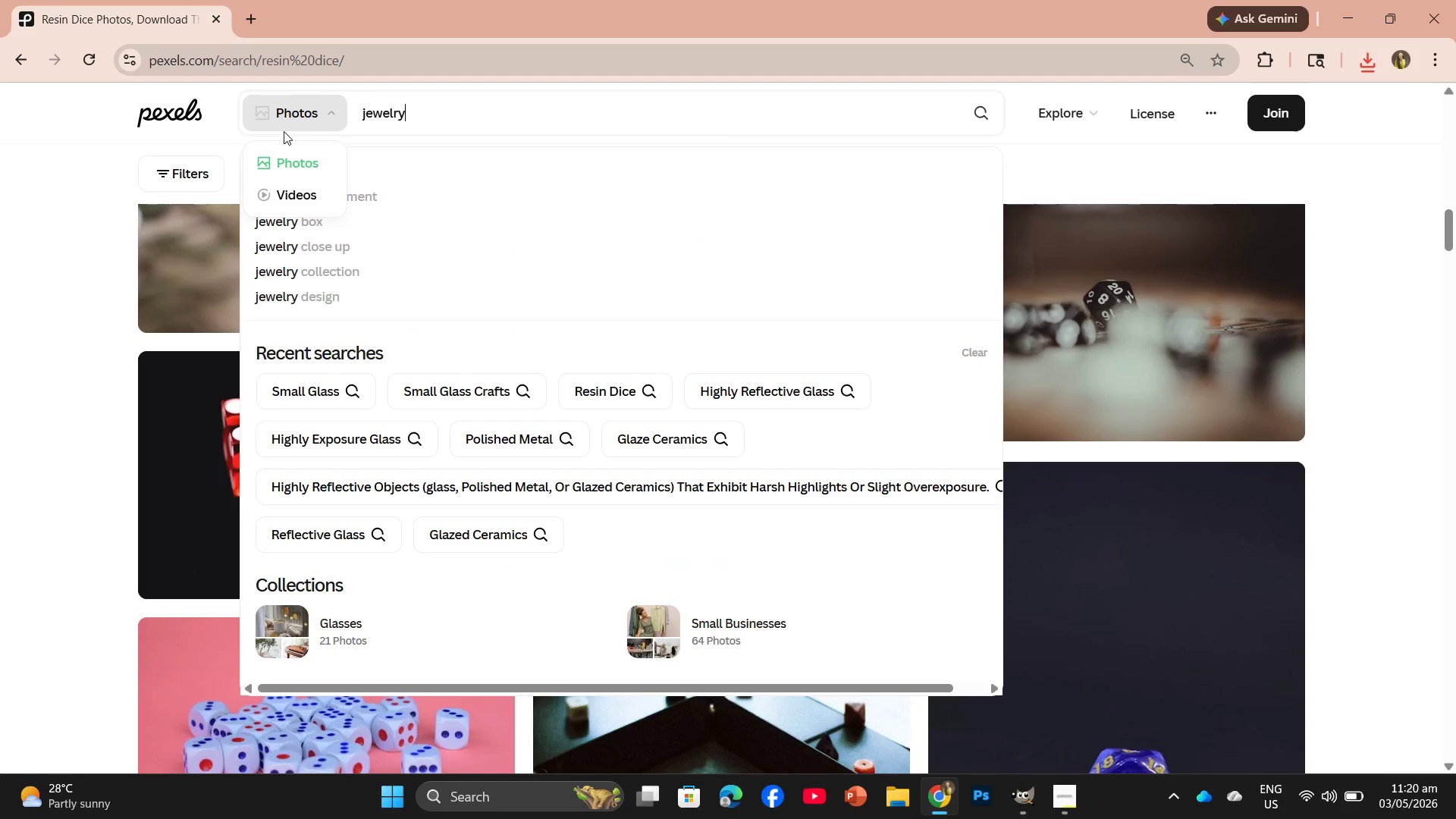 
key(Enter)
 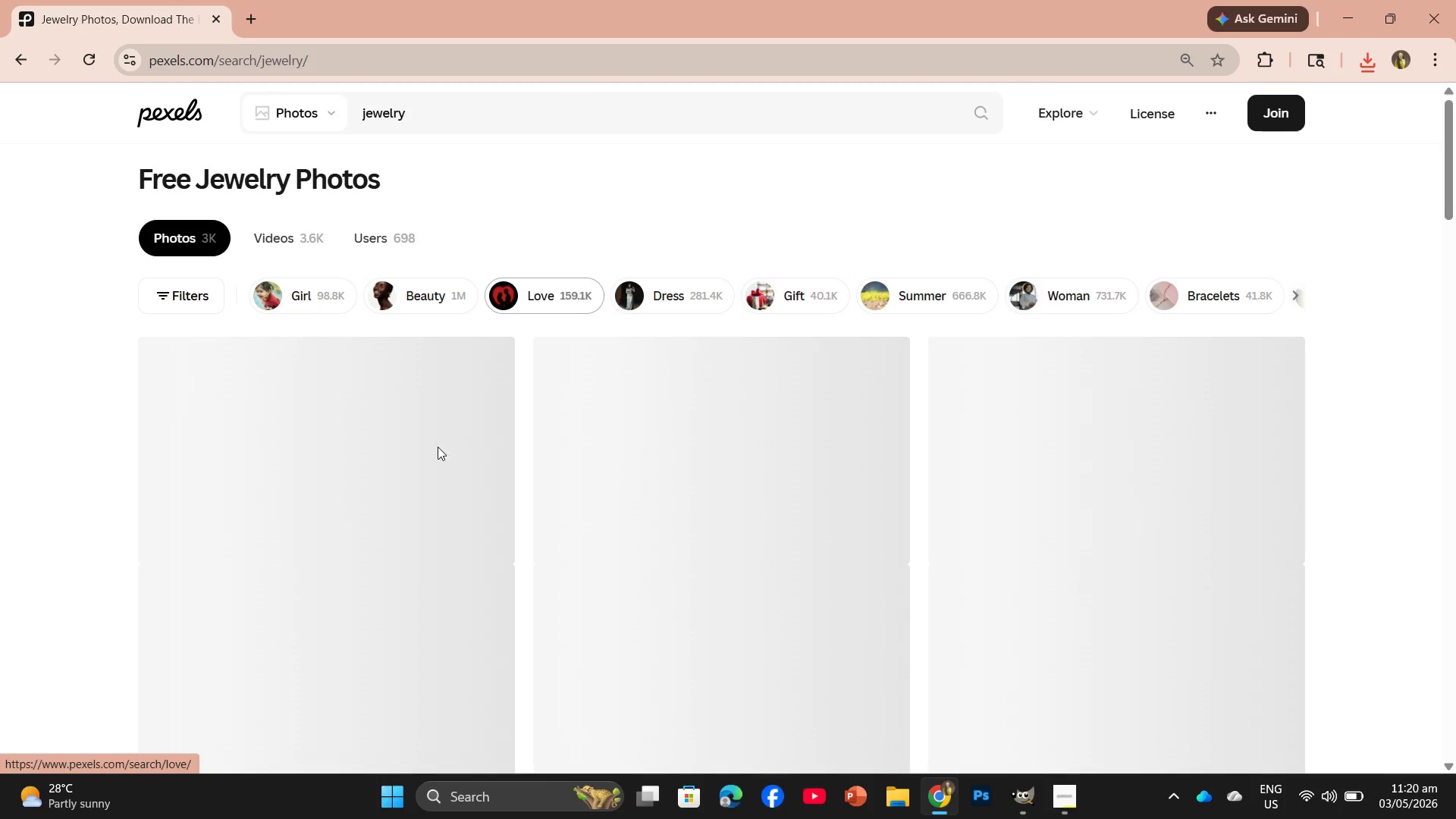 
scroll: coordinate [429, 532], scroll_direction: down, amount: 25.0
 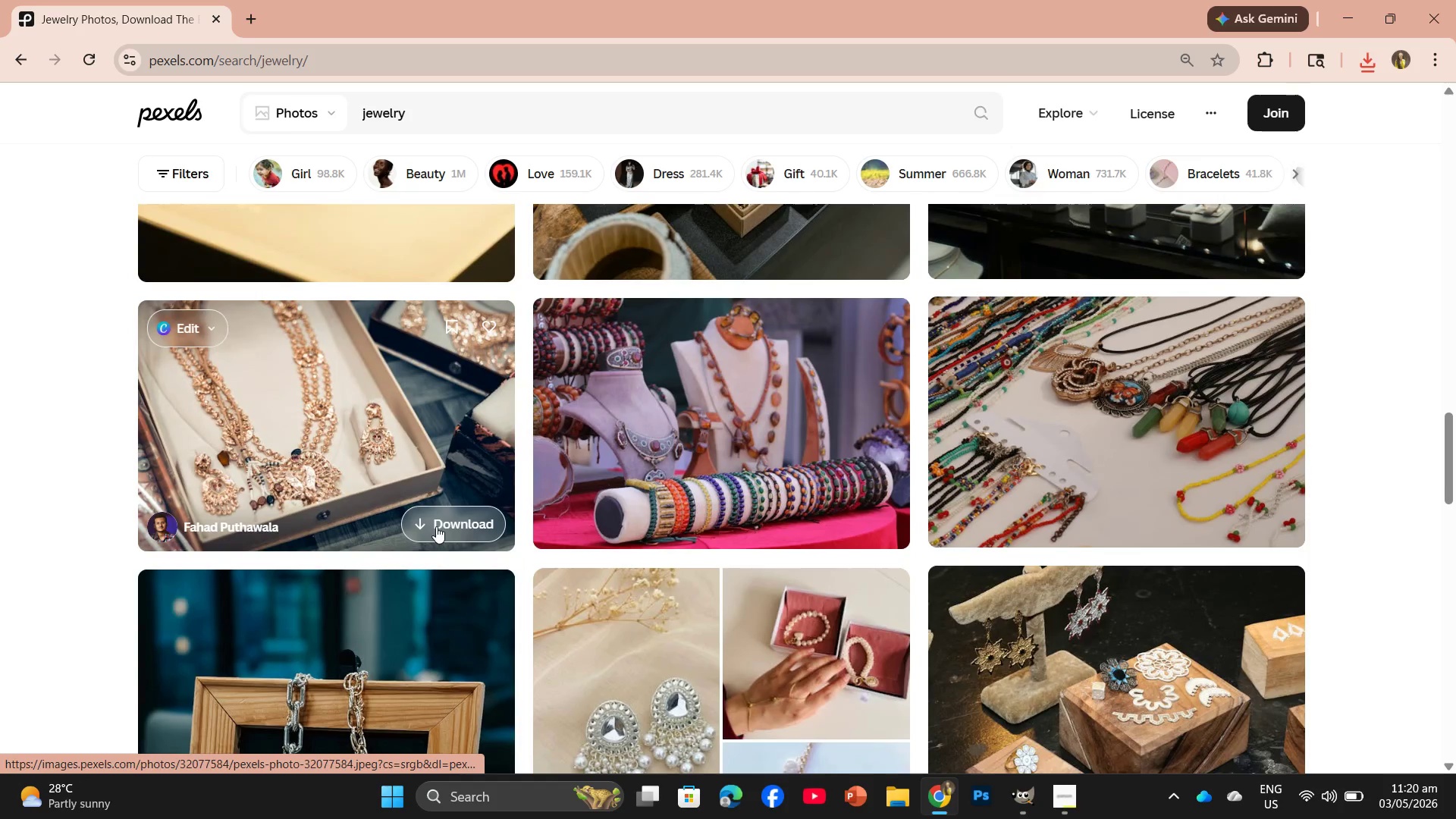 
scroll: coordinate [463, 519], scroll_direction: down, amount: 27.0
 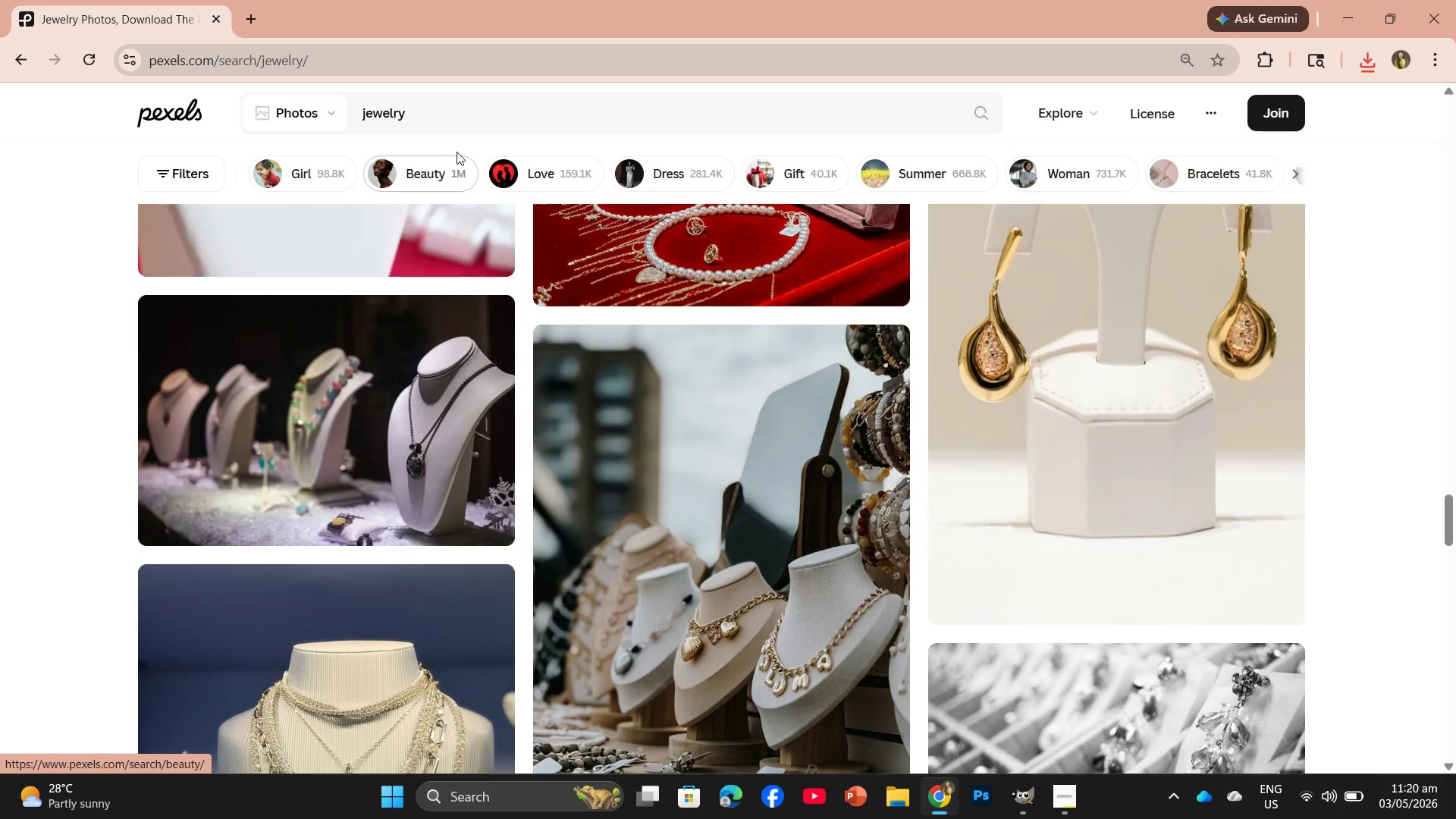 
left_click_drag(start_coordinate=[468, 115], to_coordinate=[333, 126])
 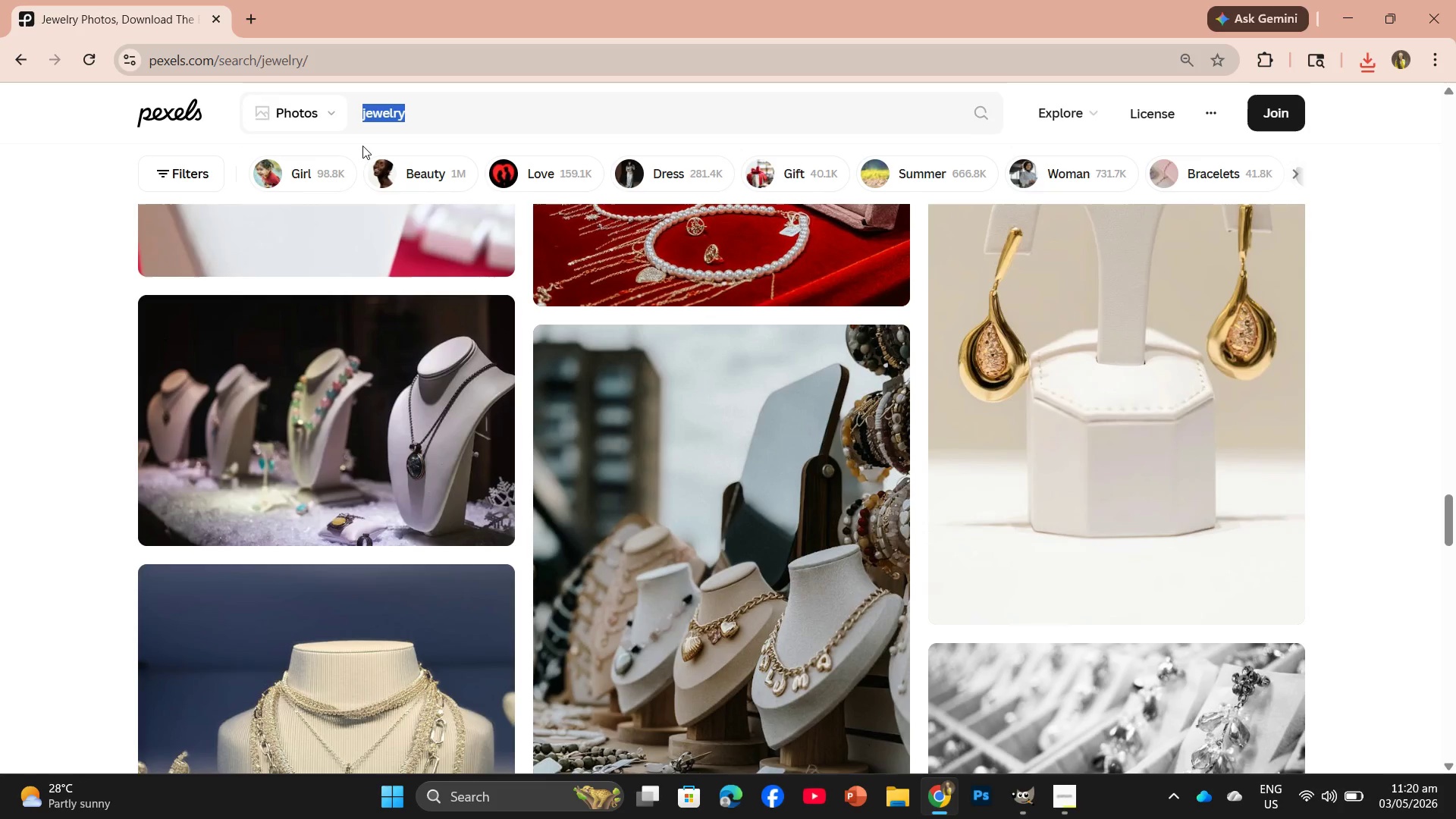 
type(resin dice)
 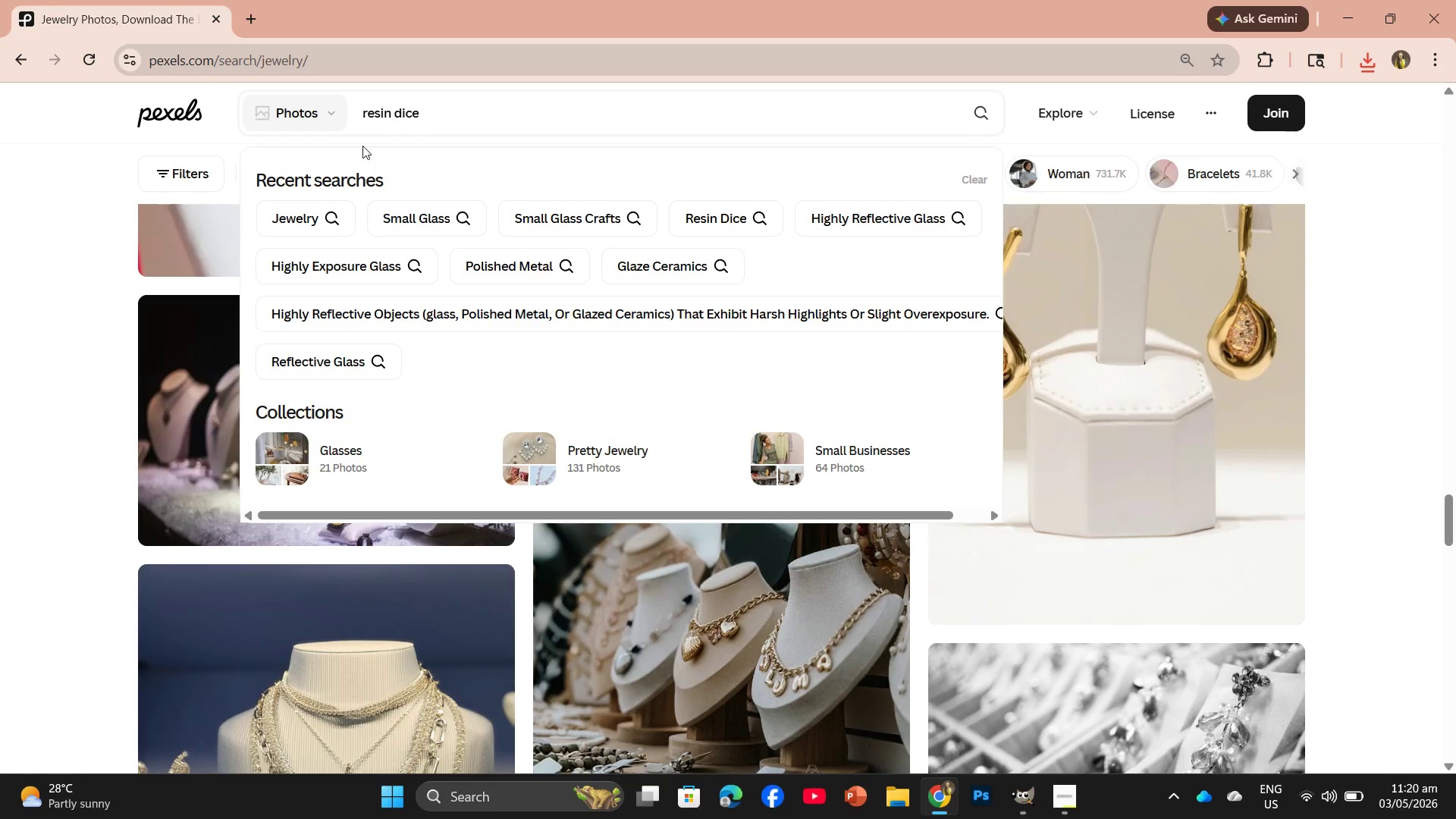 
key(Enter)
 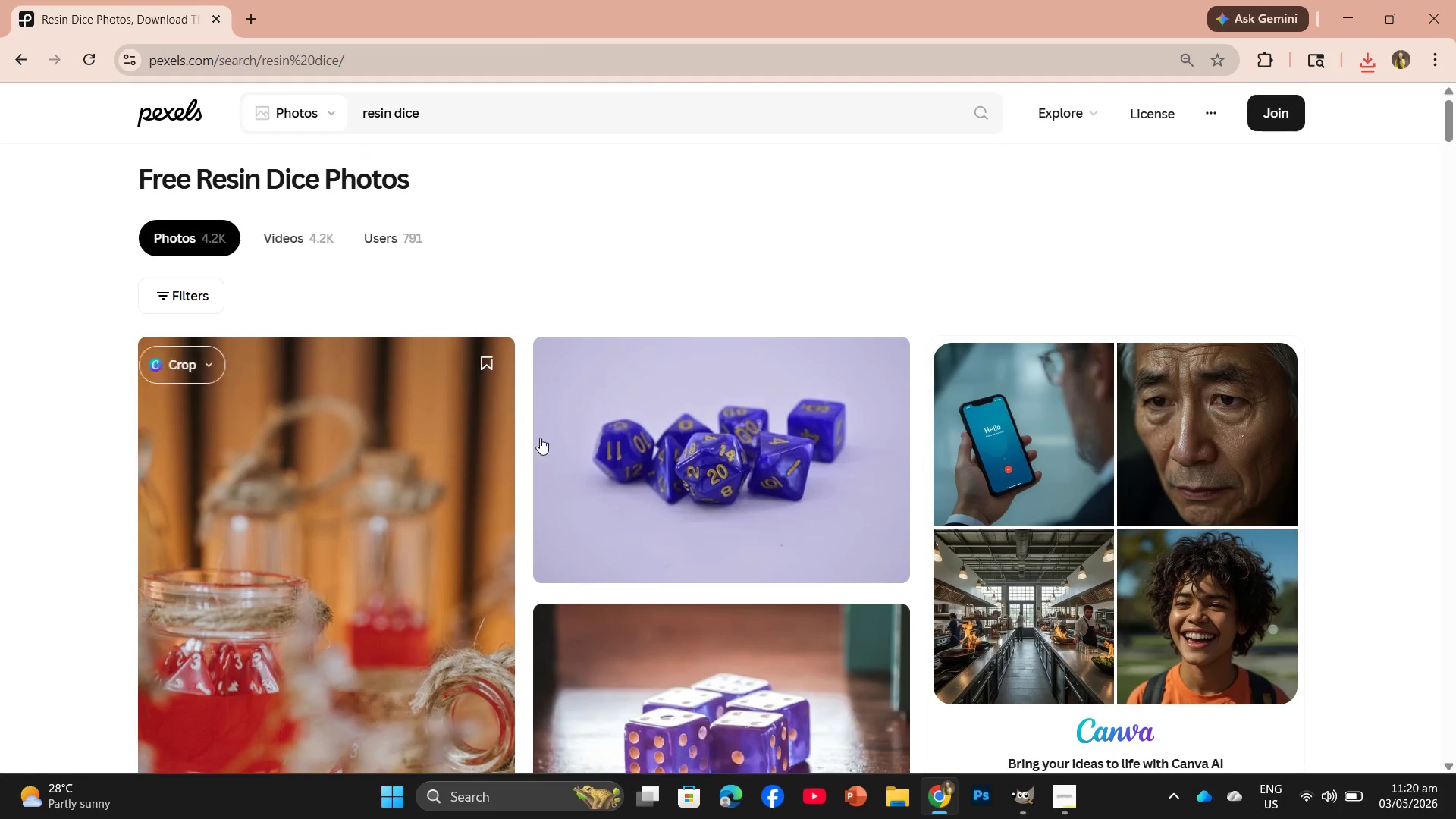 
scroll: coordinate [543, 538], scroll_direction: down, amount: 78.0
 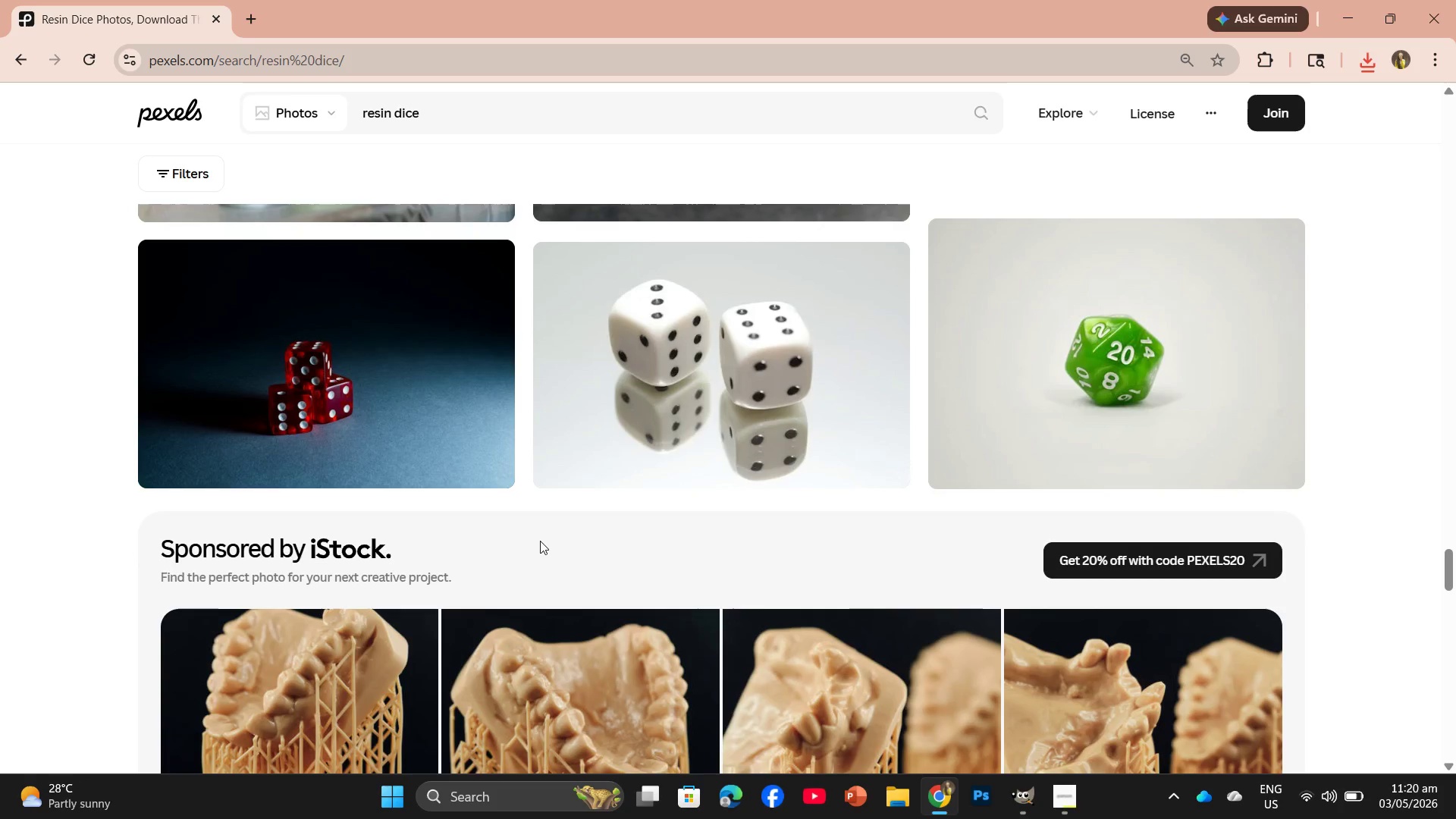 
scroll: coordinate [541, 536], scroll_direction: up, amount: 13.0
 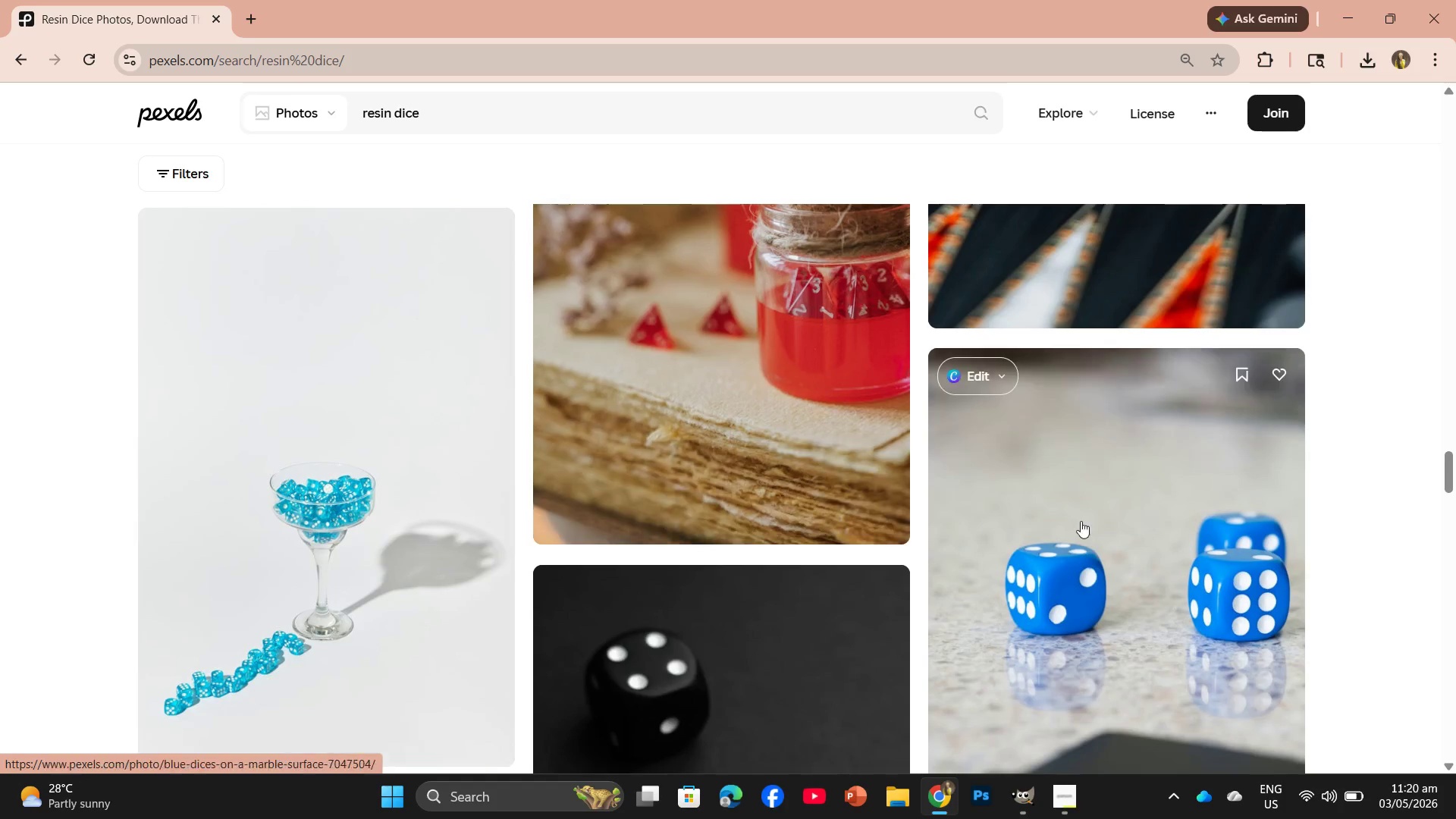 
left_click([1081, 521])
 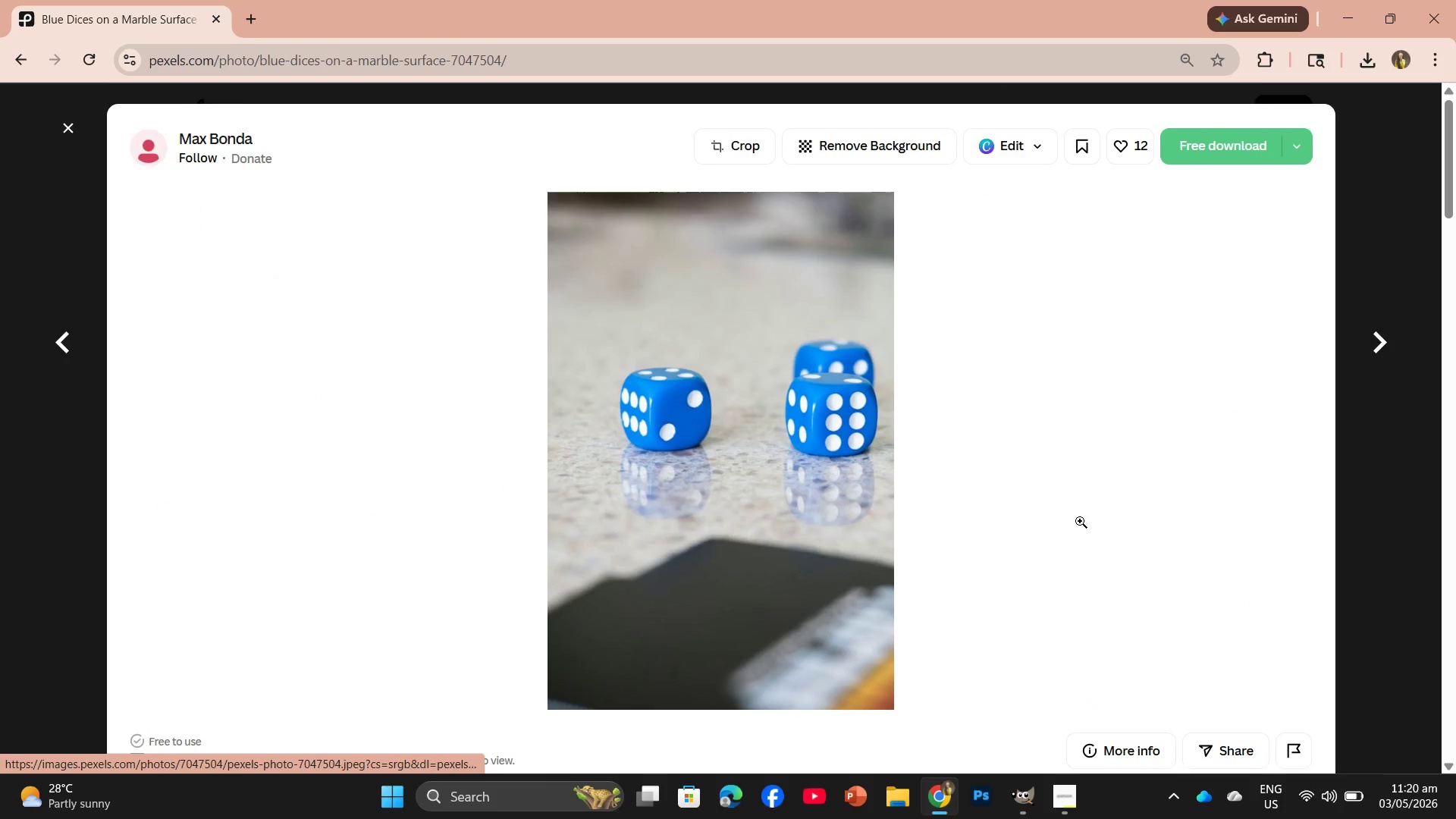 
scroll: coordinate [921, 410], scroll_direction: down, amount: 23.0
 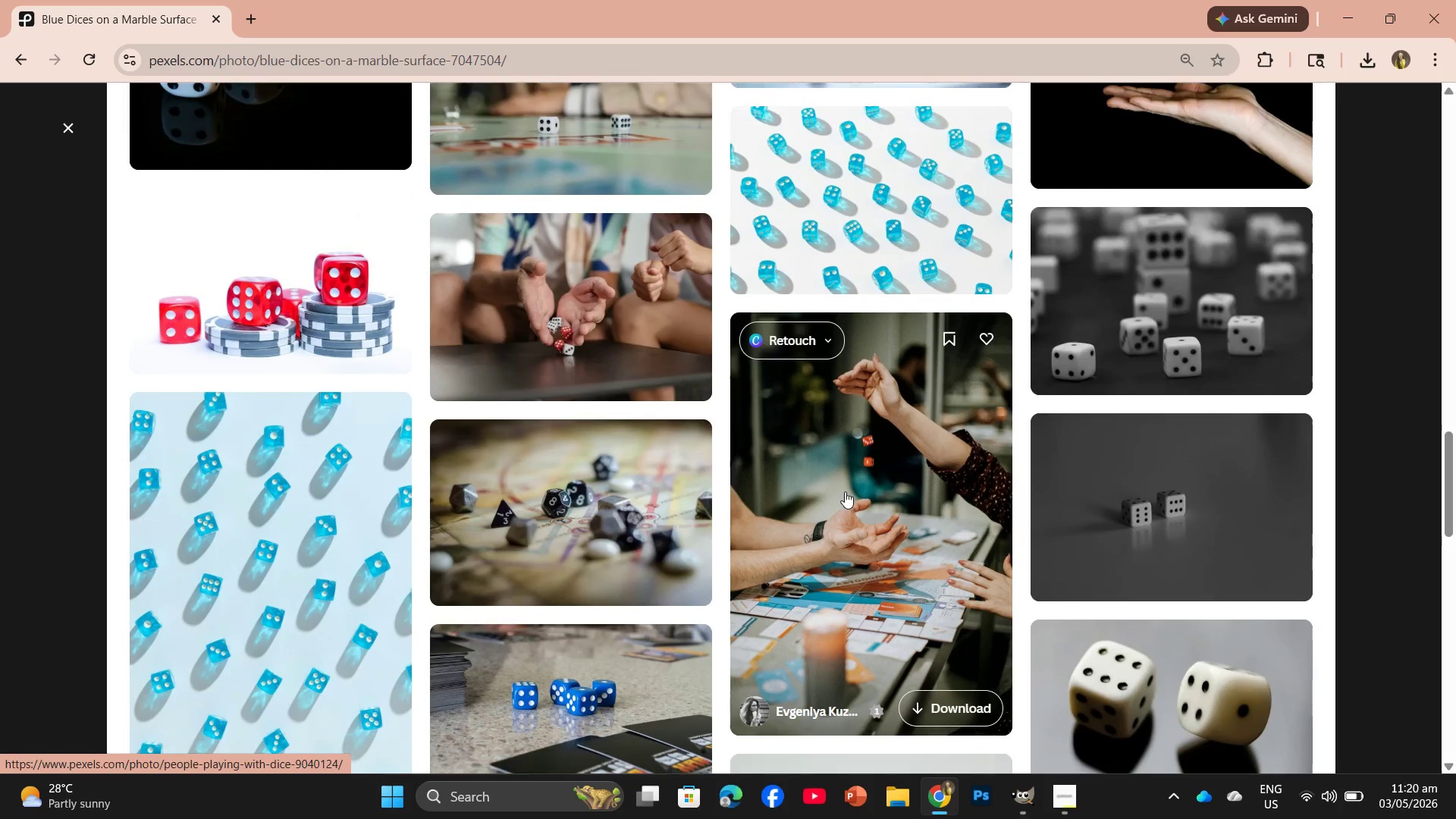 
scroll: coordinate [756, 472], scroll_direction: up, amount: 15.0
 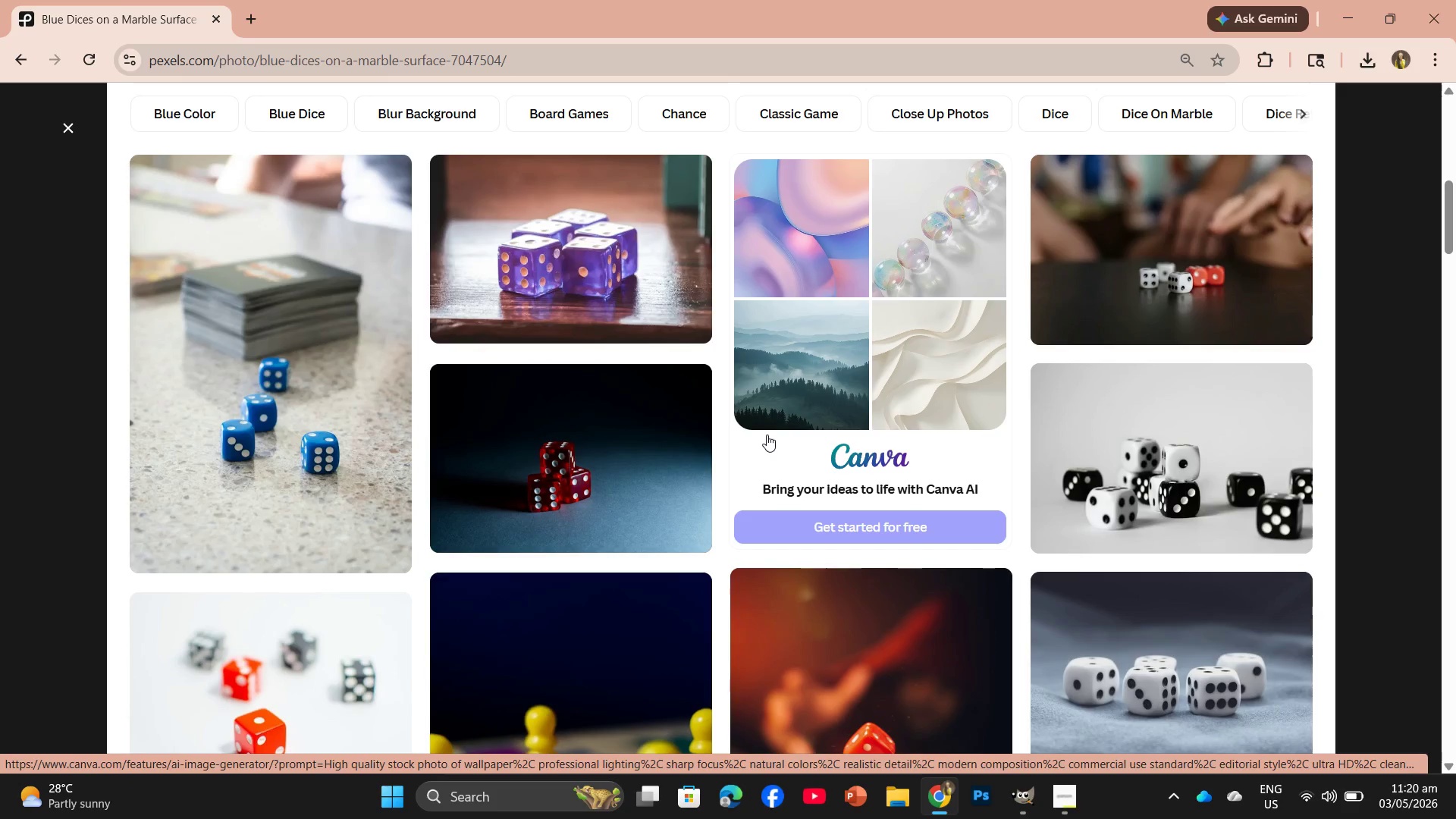 
scroll: coordinate [754, 429], scroll_direction: down, amount: 49.0
 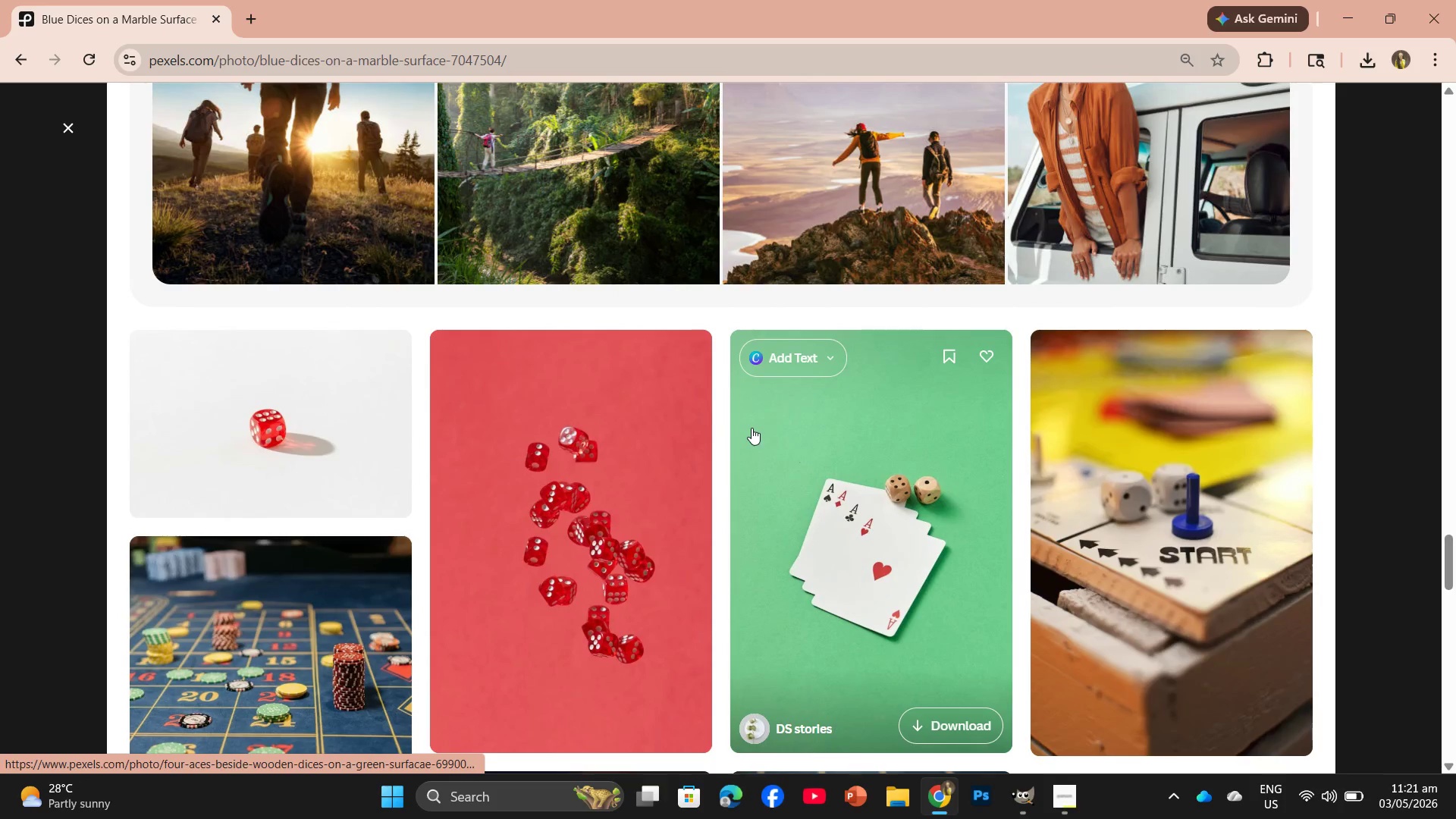 
scroll: coordinate [642, 141], scroll_direction: up, amount: 43.0
 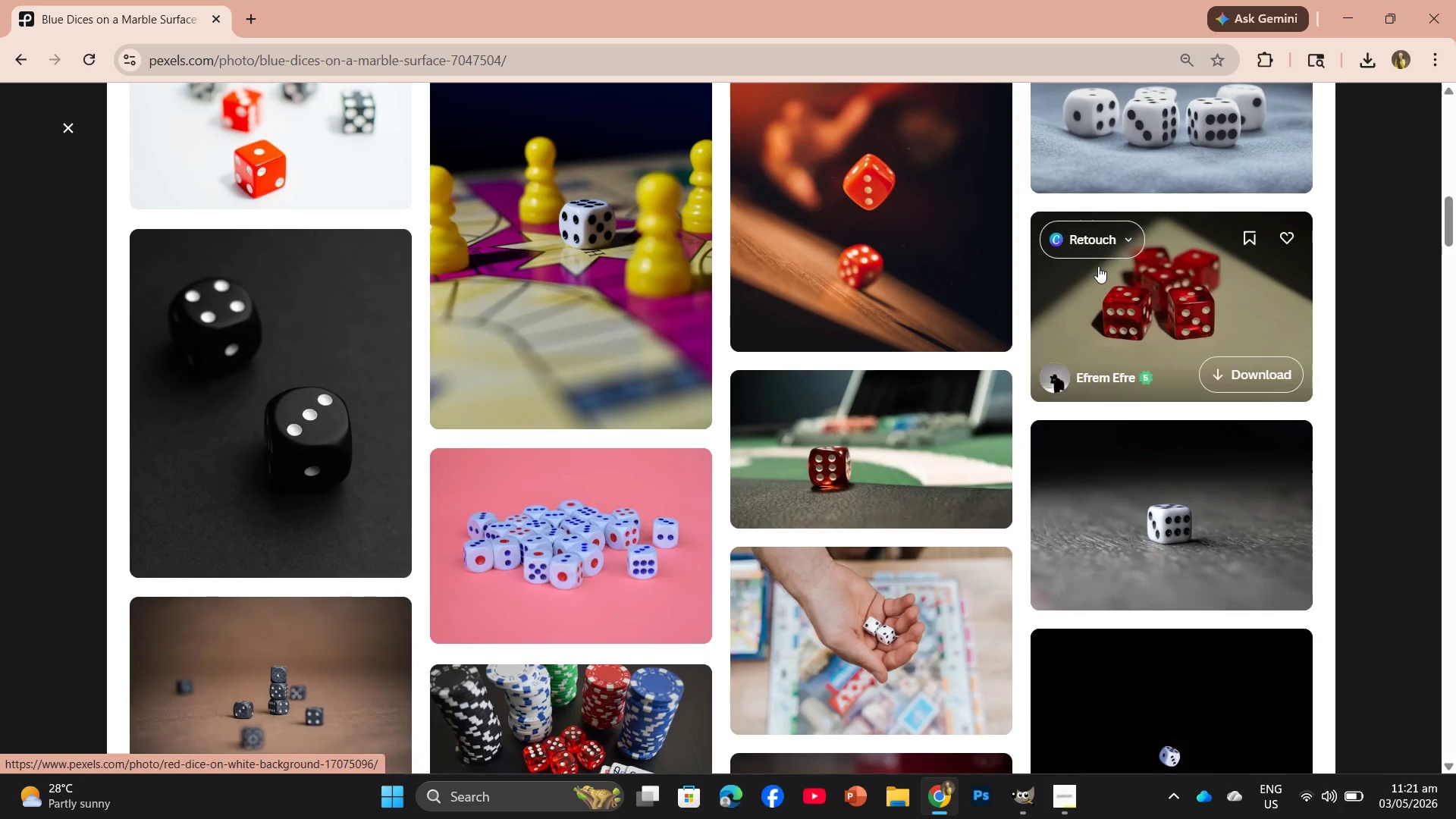 
left_click([1178, 526])
 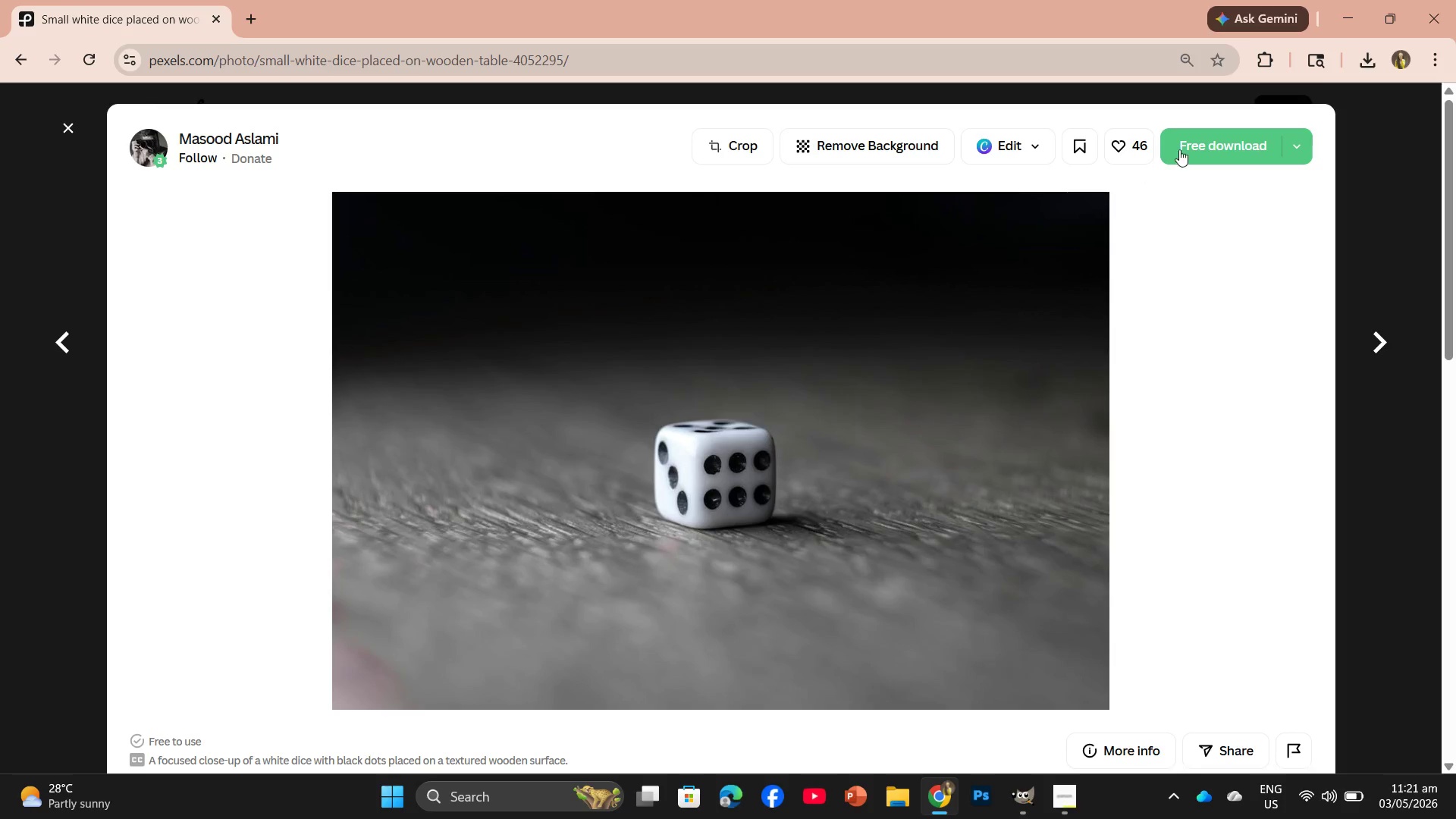 
left_click([1224, 143])
 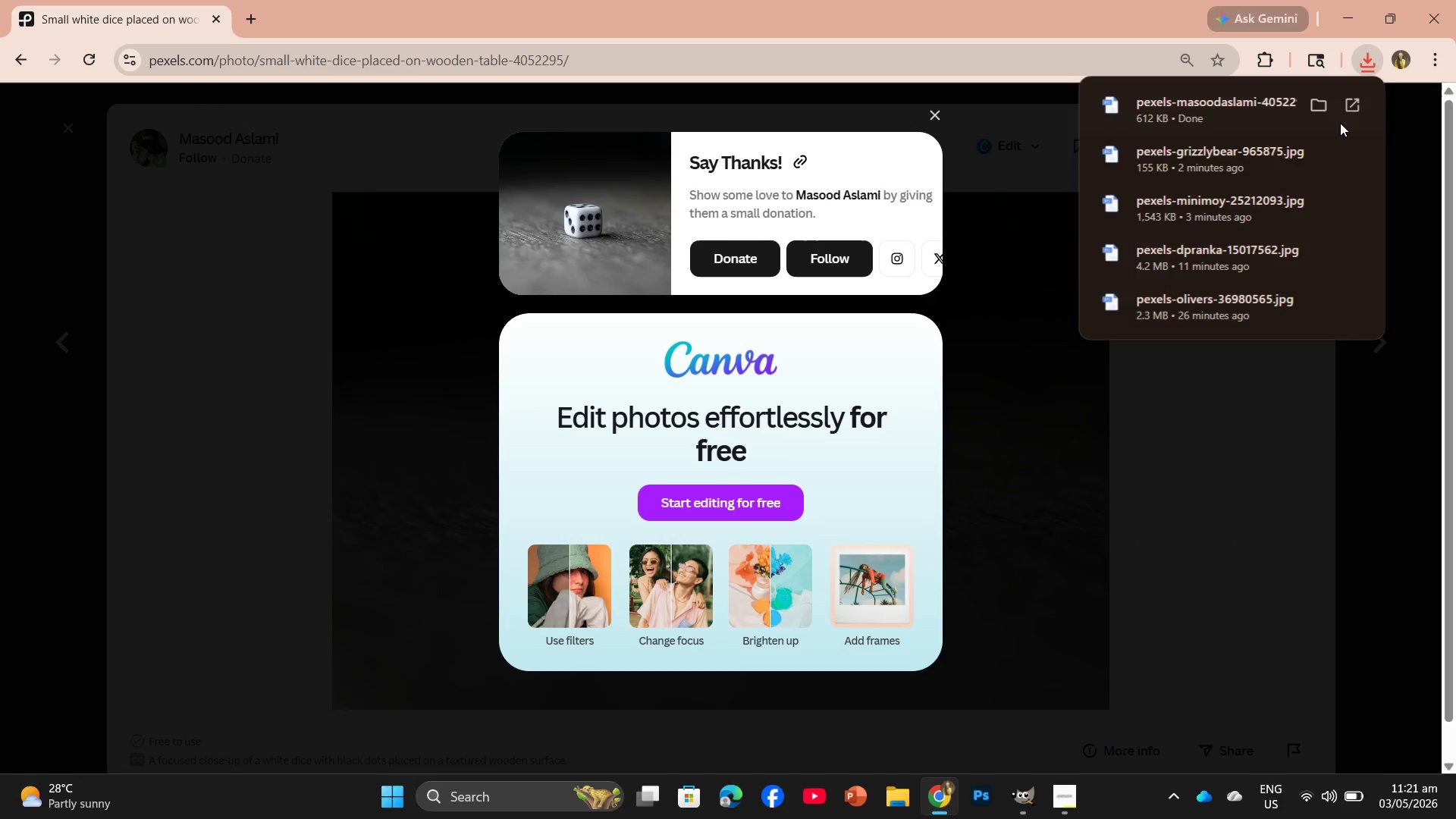 
left_click_drag(start_coordinate=[1222, 96], to_coordinate=[394, 50])
 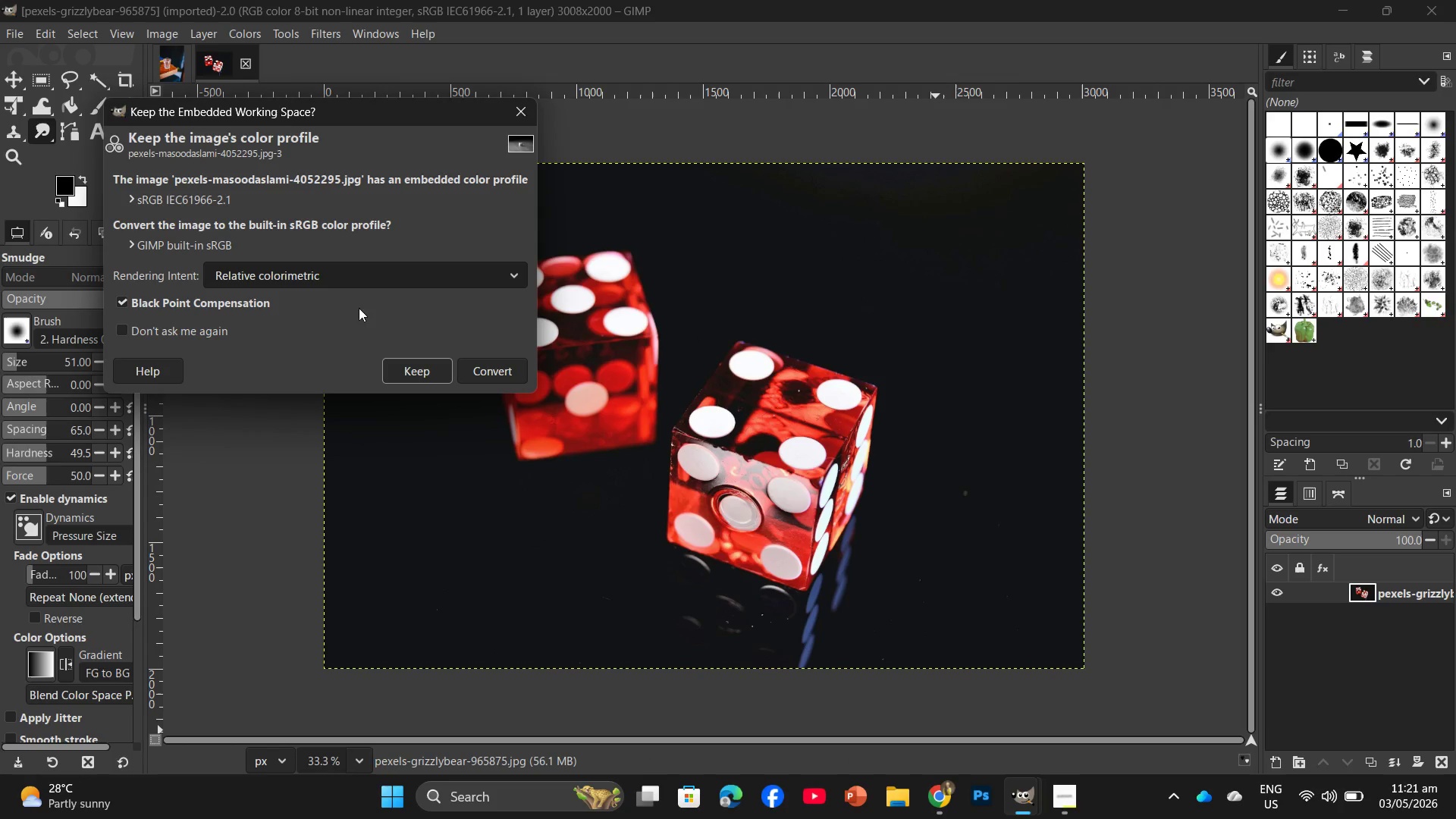 
left_click([417, 378])
 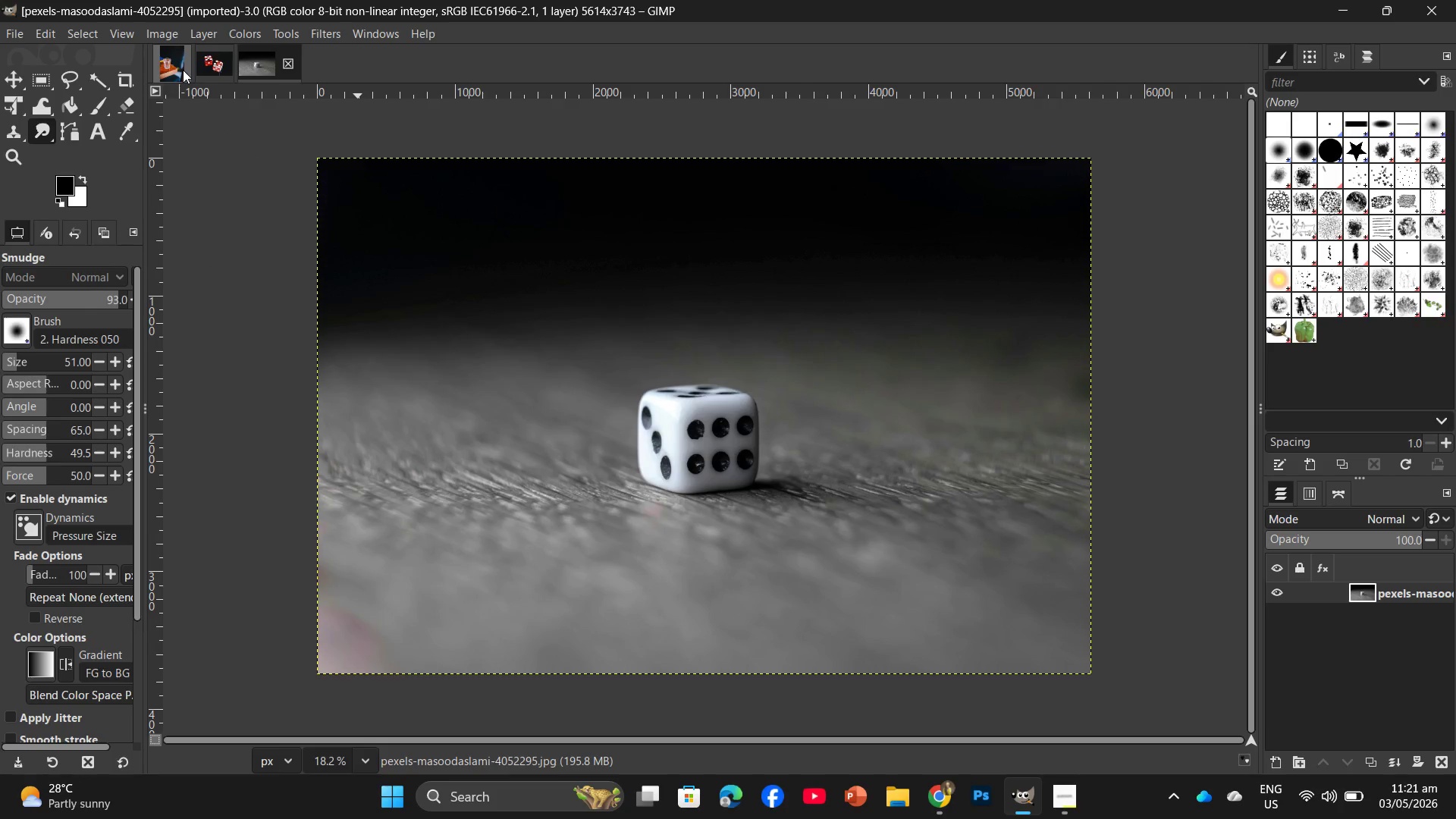 
left_click([177, 68])
 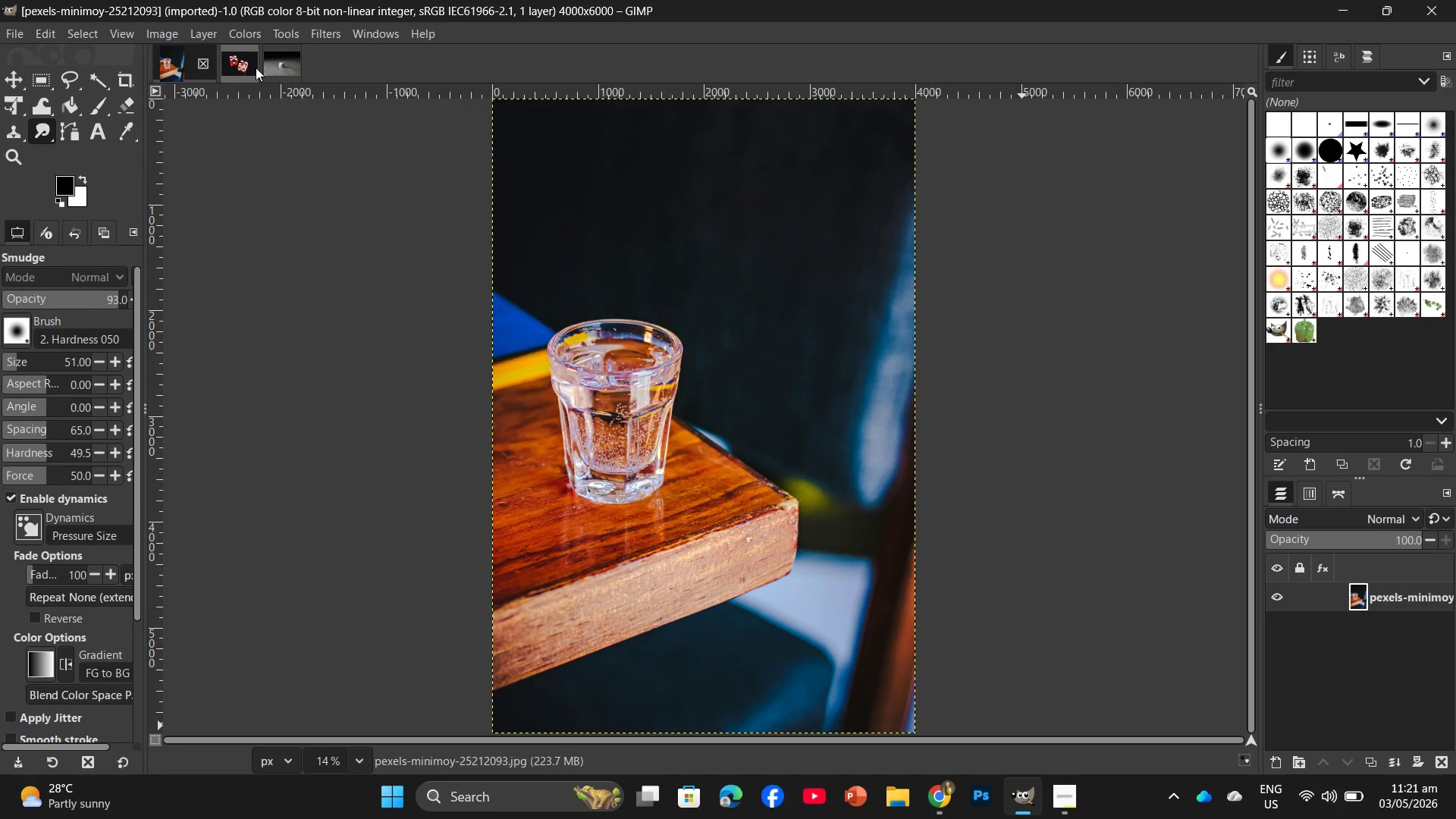 
left_click([256, 67])
 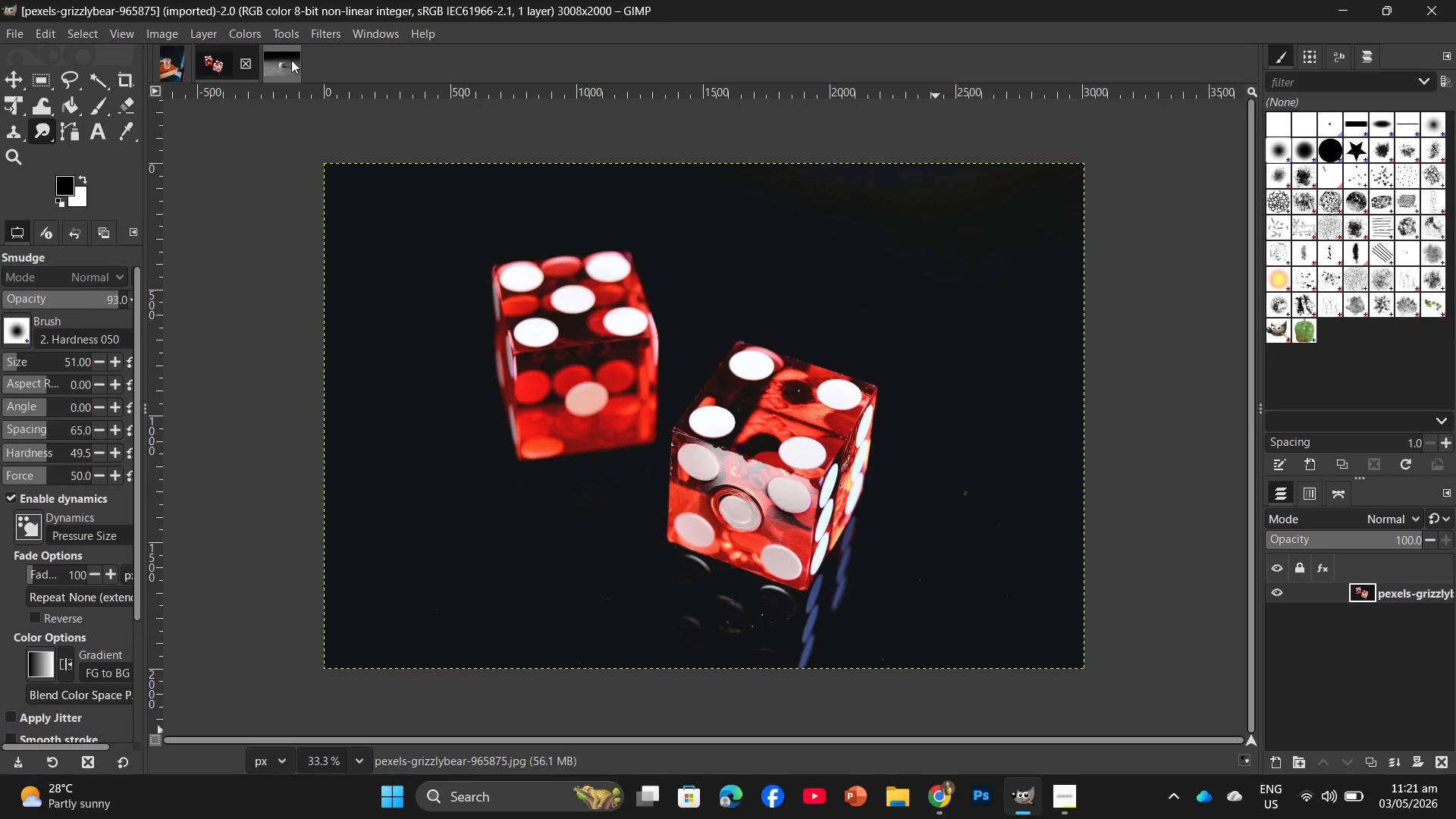 
left_click([291, 60])
 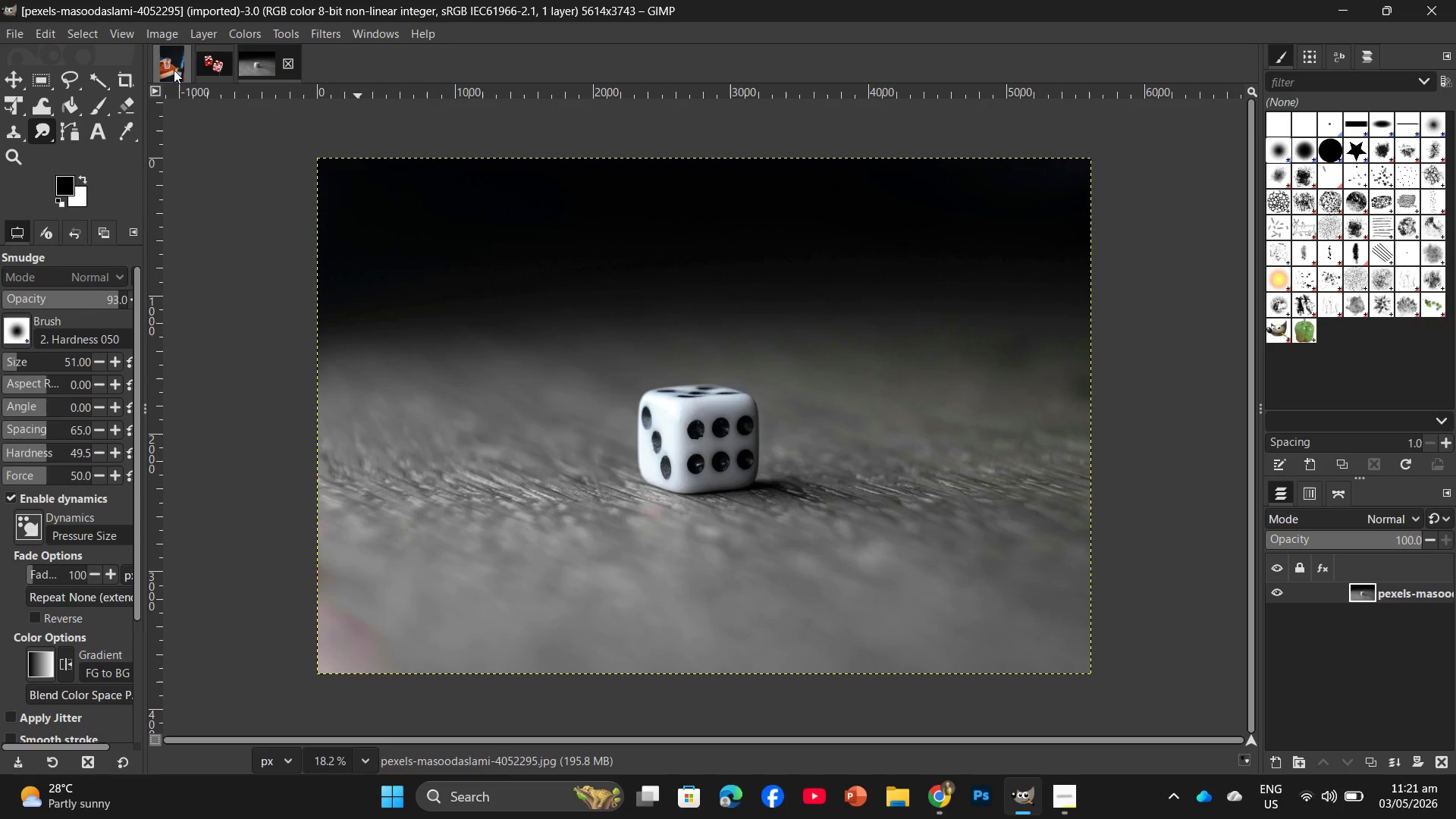 
left_click([173, 70])
 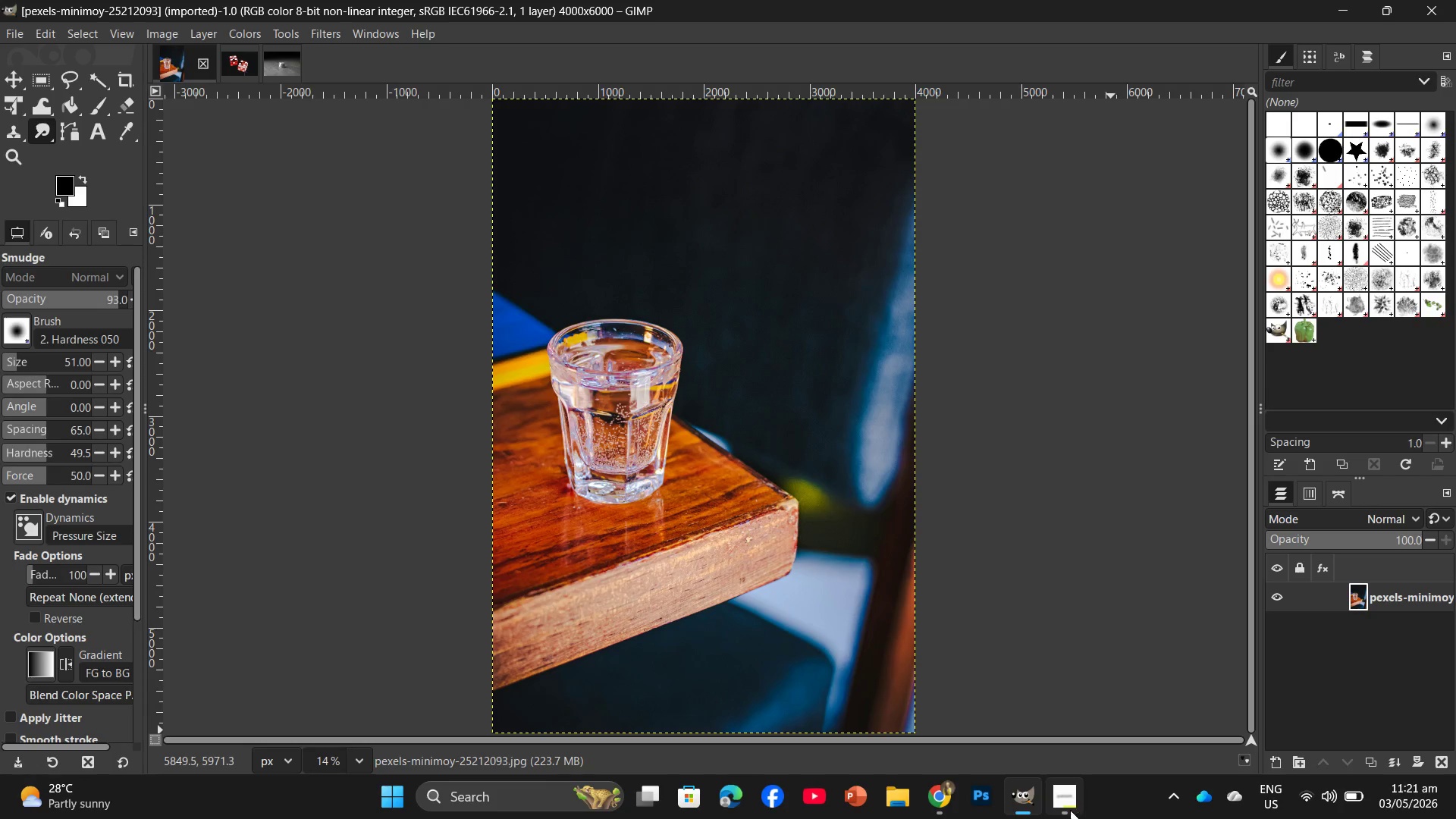 
left_click([1059, 803])